 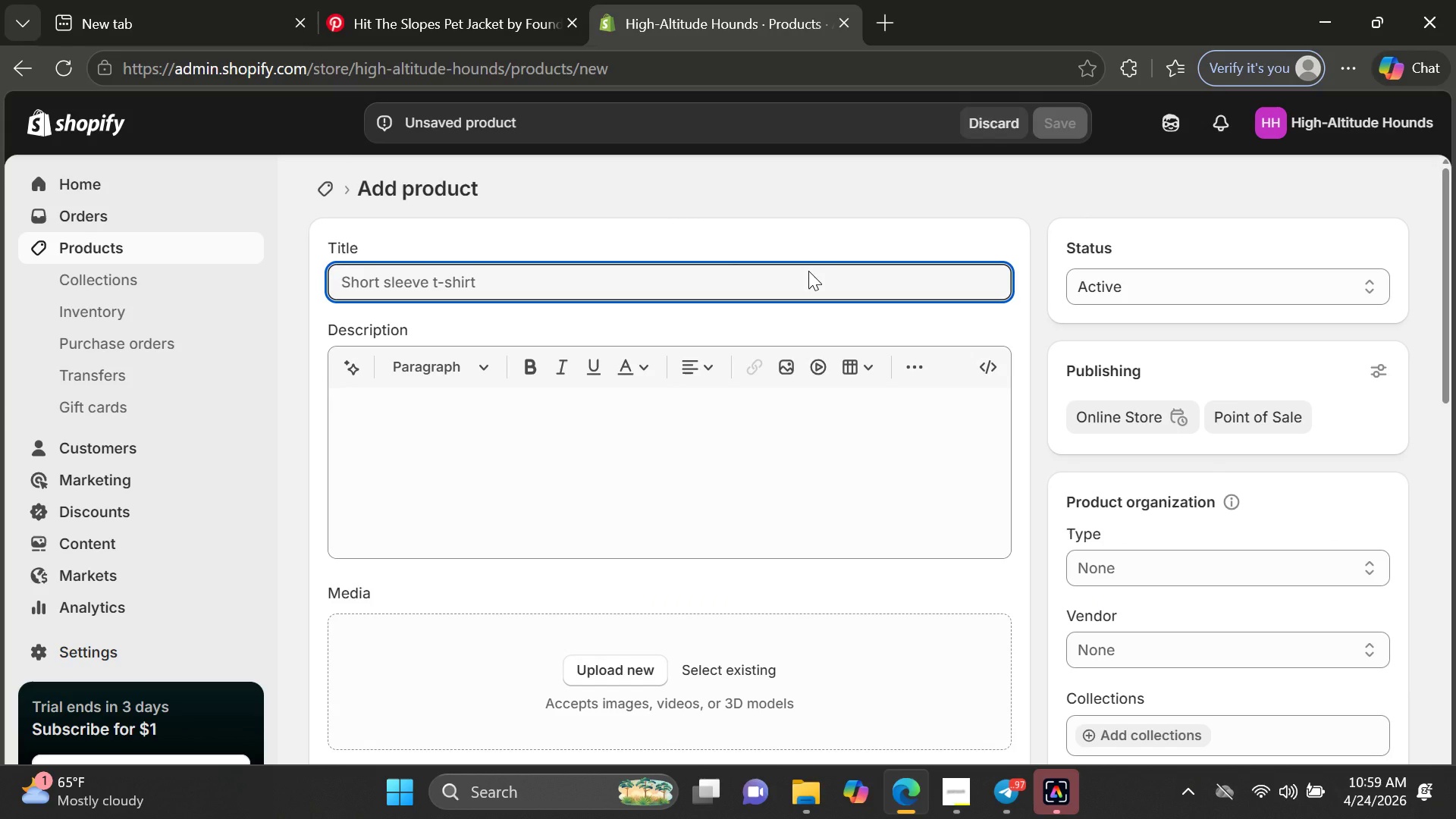 
type(Tra)
 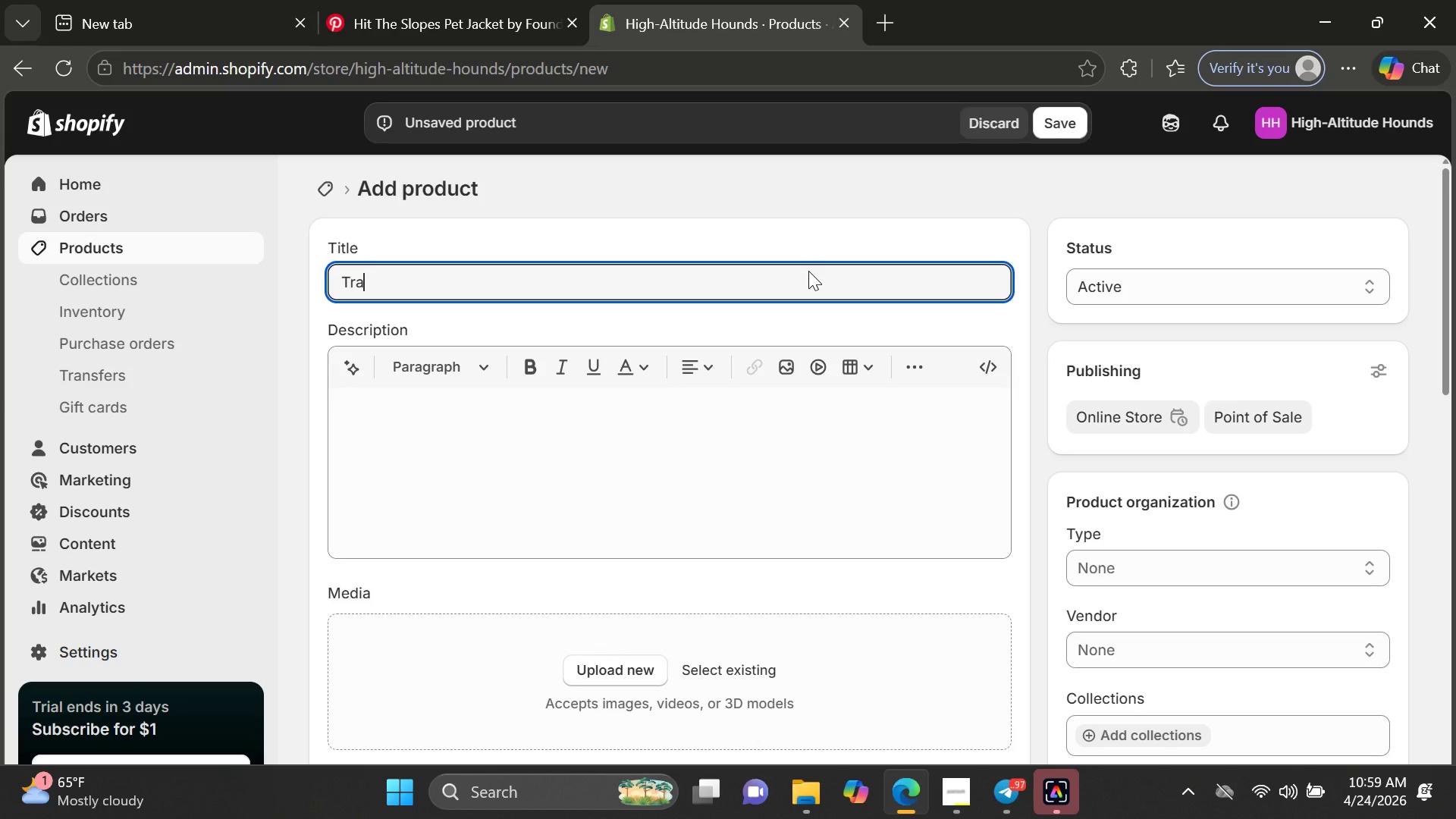 
type(ILBLAZER cOLLAPSIBLE Travel Bowl)
 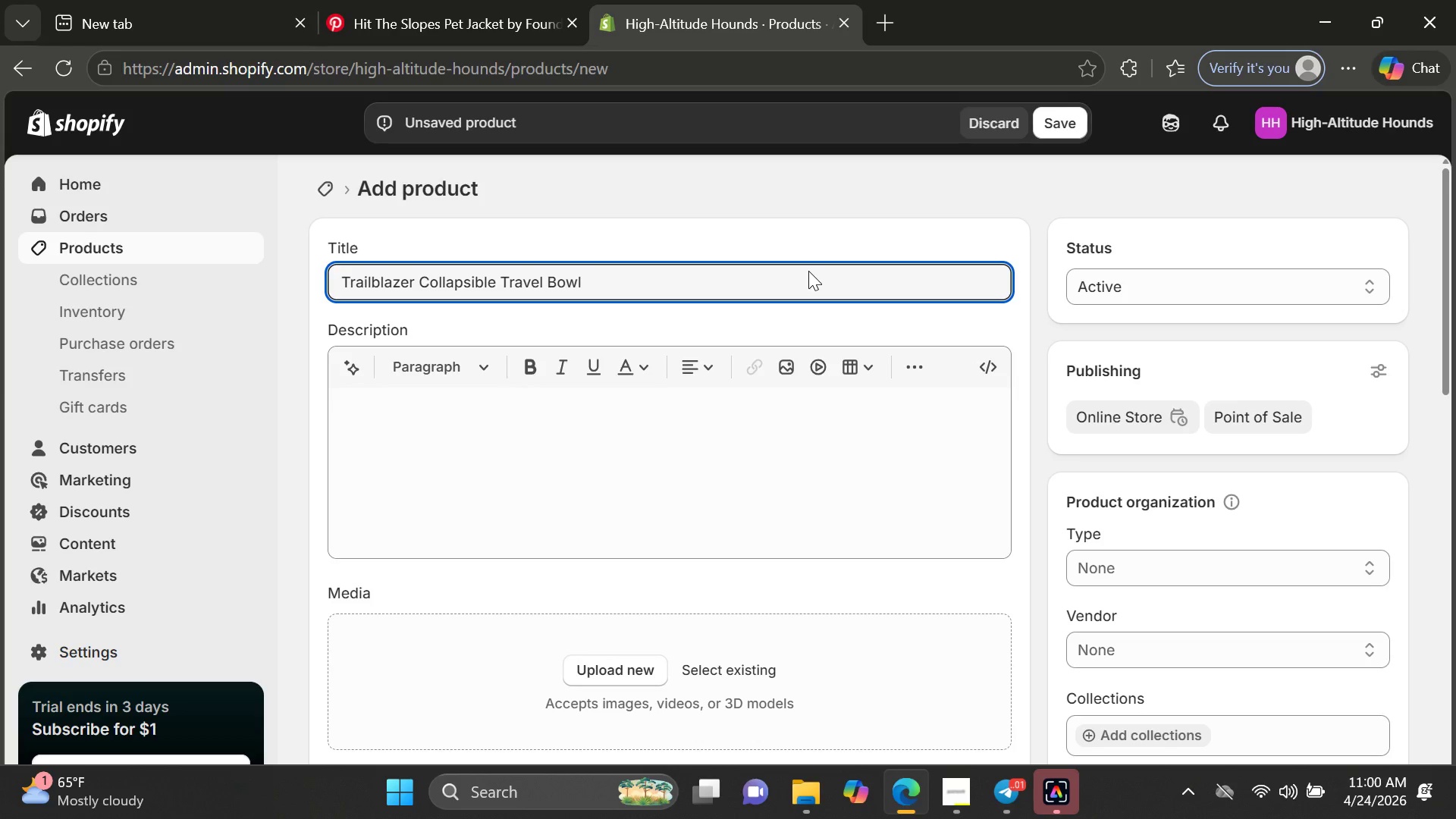 
hold_key(key=CapsLock, duration=0.31)
 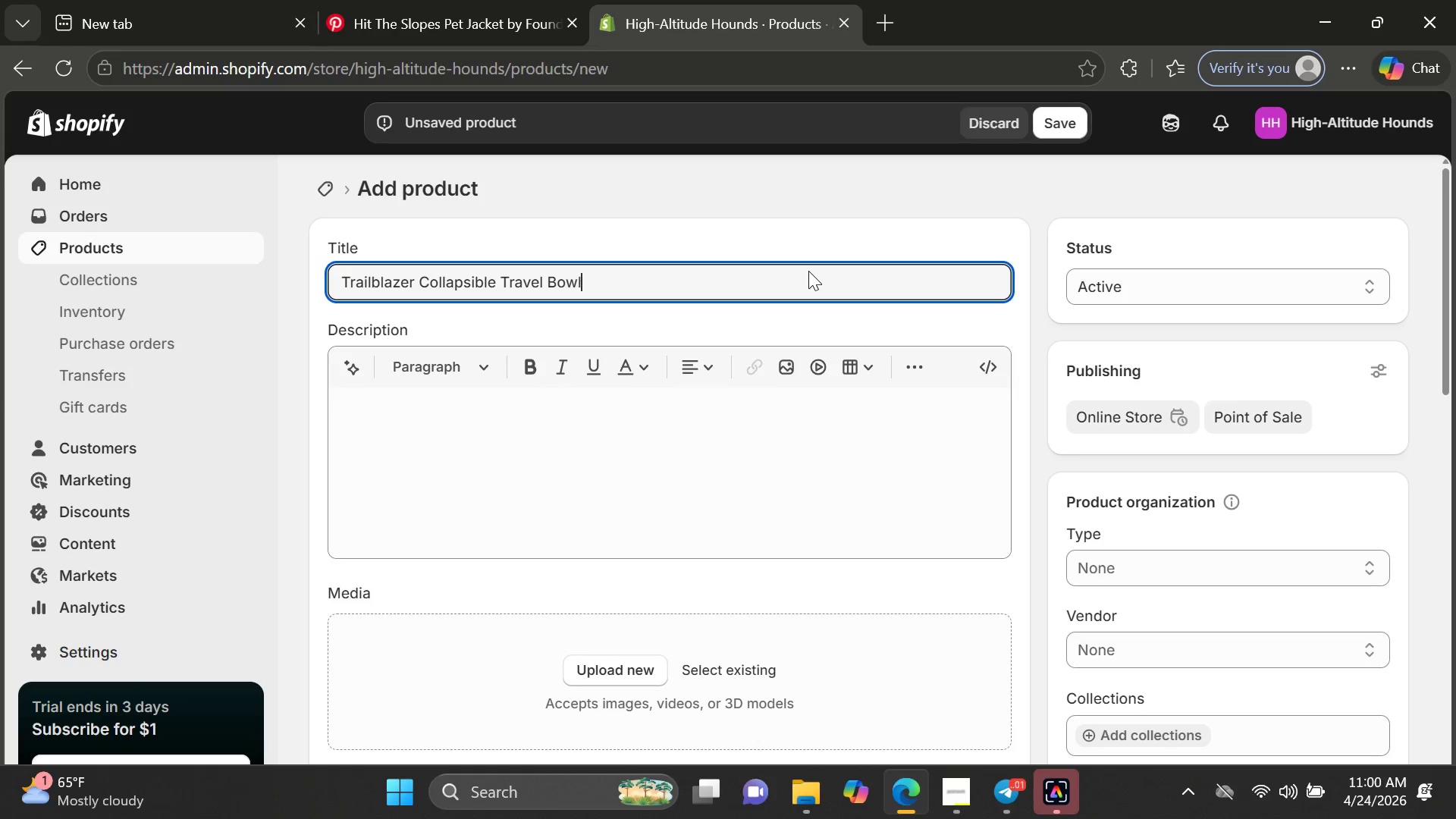 
left_click([549, 403])
 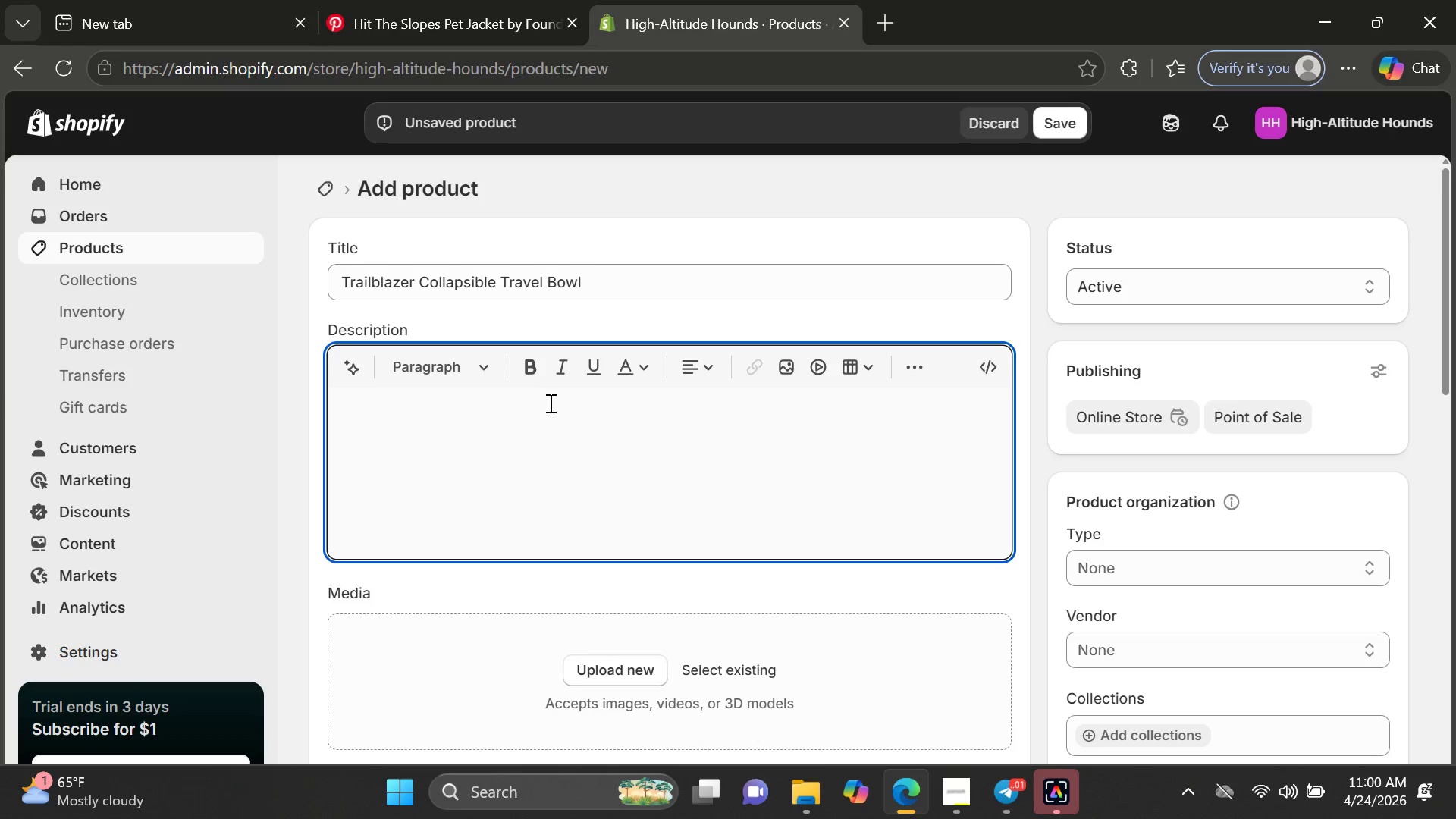 
type(The Trailber)
key(Backspace)
type(zer Collap)
 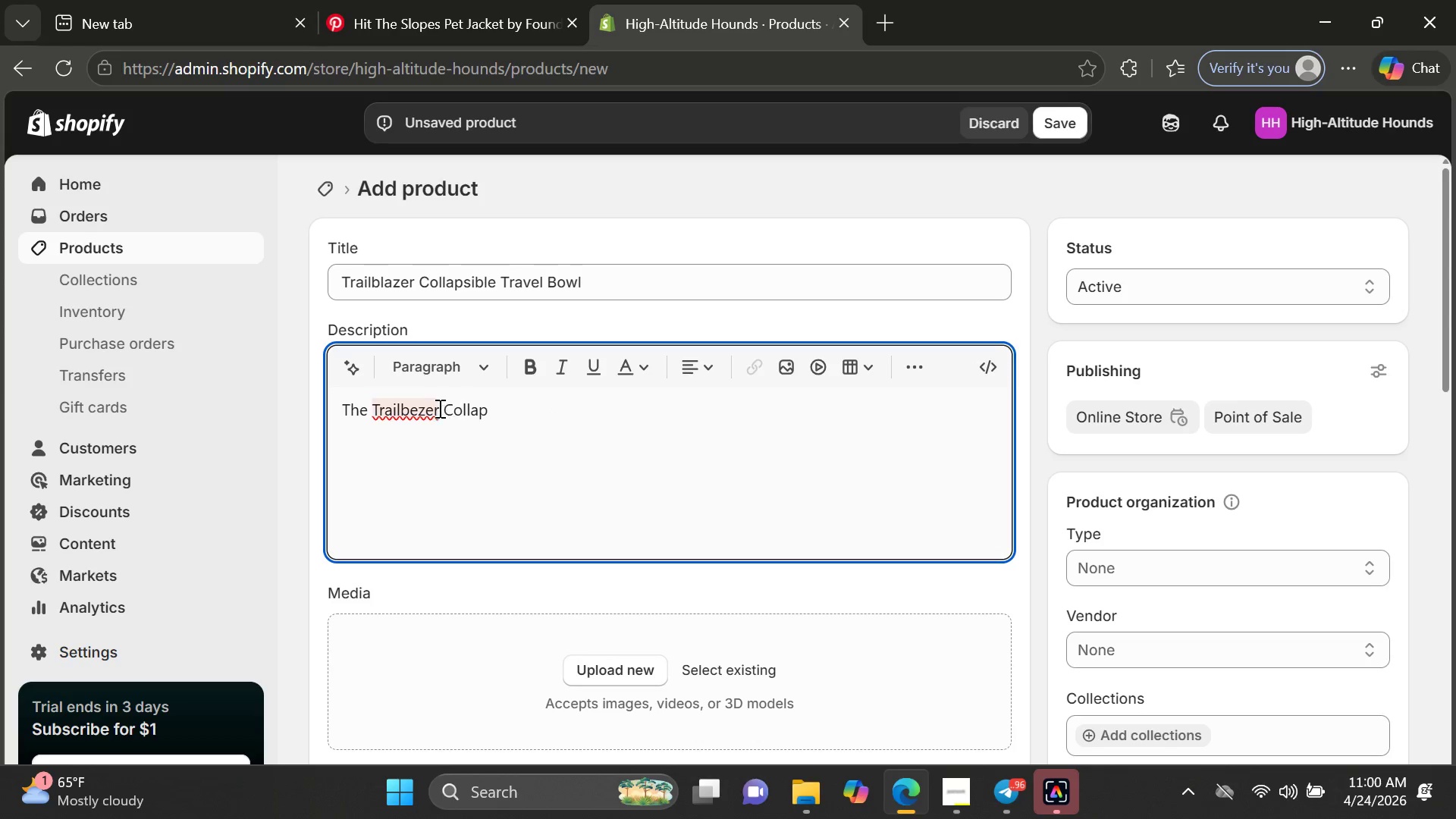 
wait(5.61)
 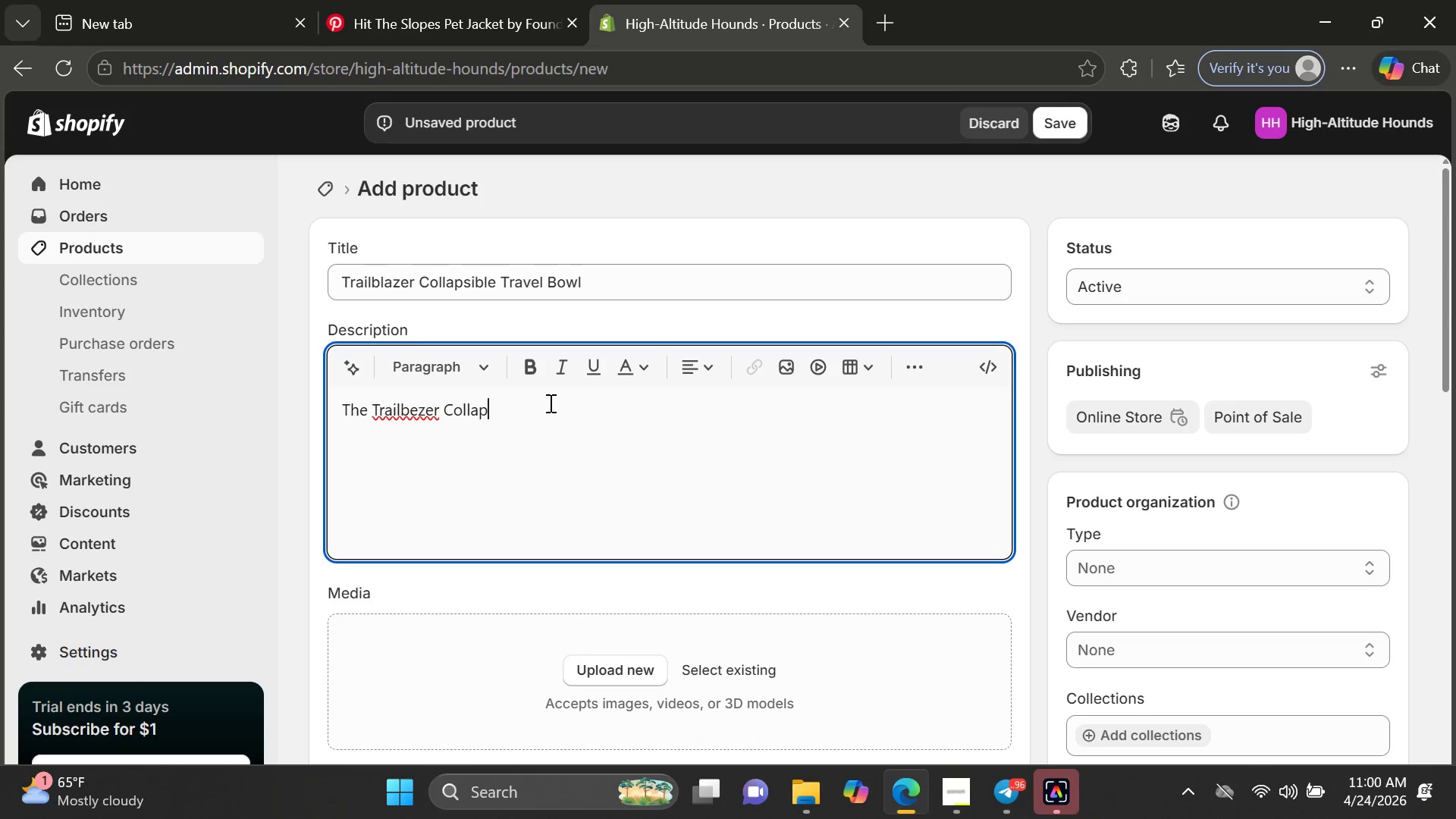 
left_click([410, 408])
 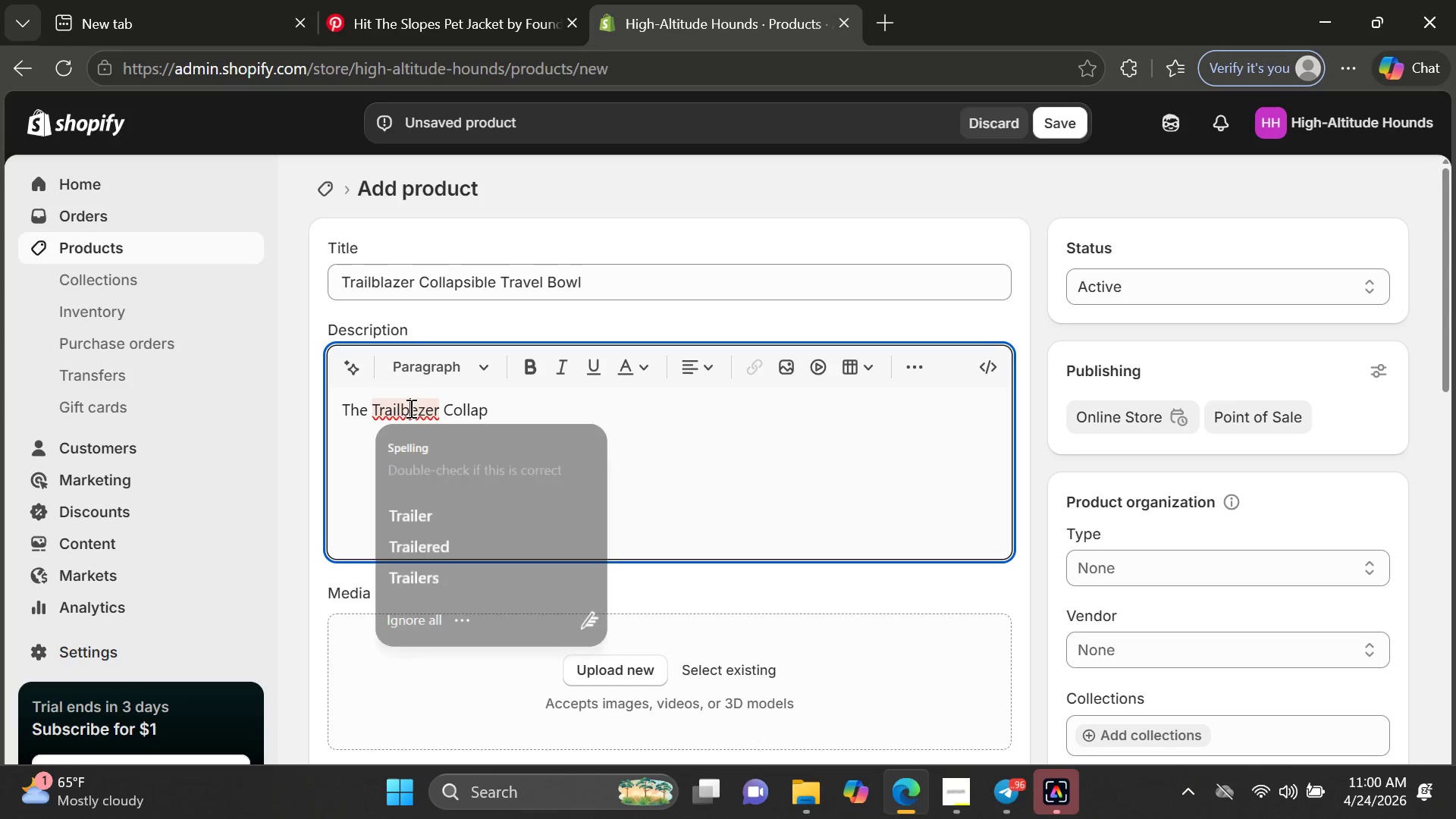 
key(L)
 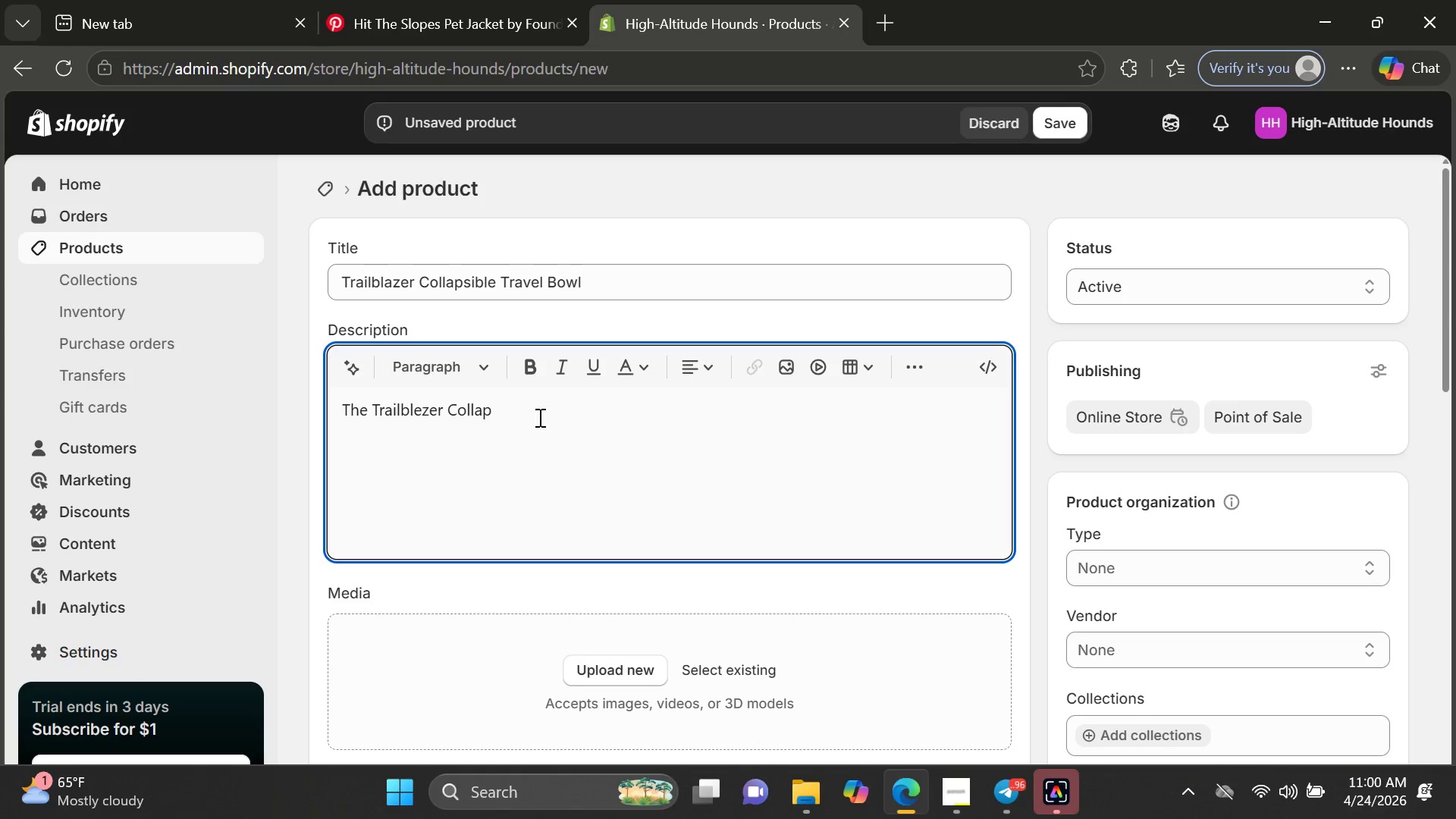 
left_click([538, 417])
 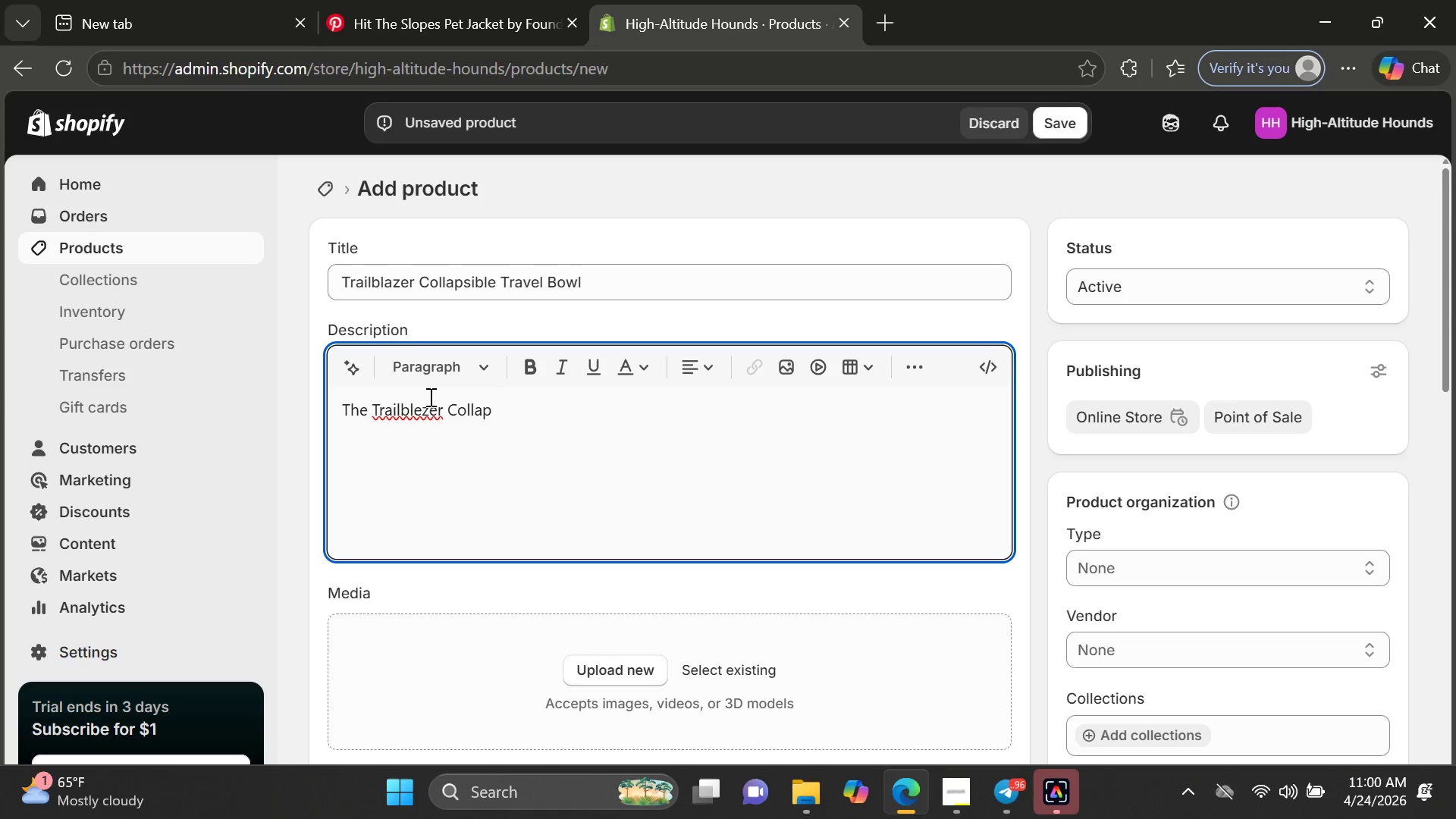 
left_click([423, 400])
 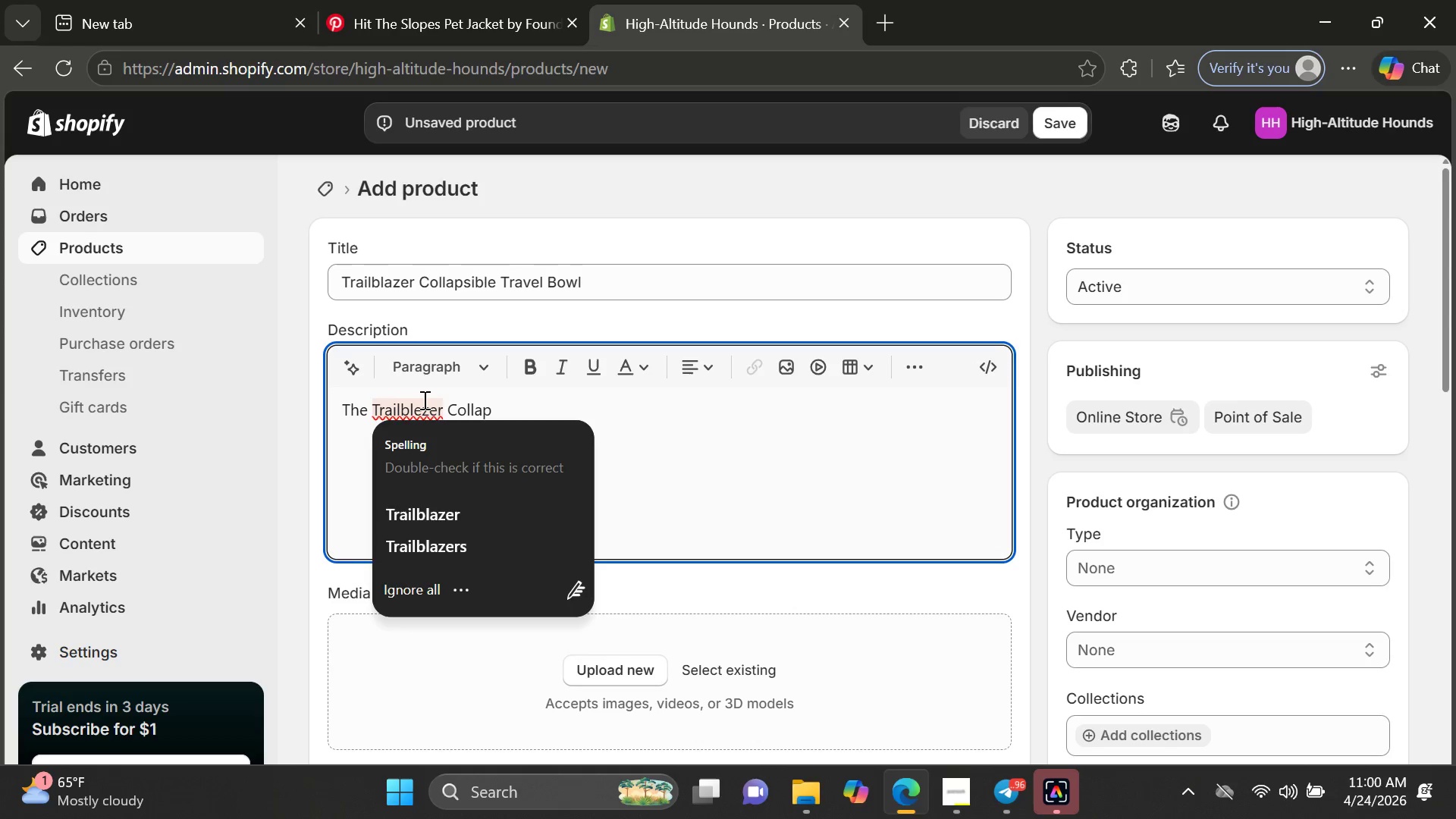 
key(Backspace)
 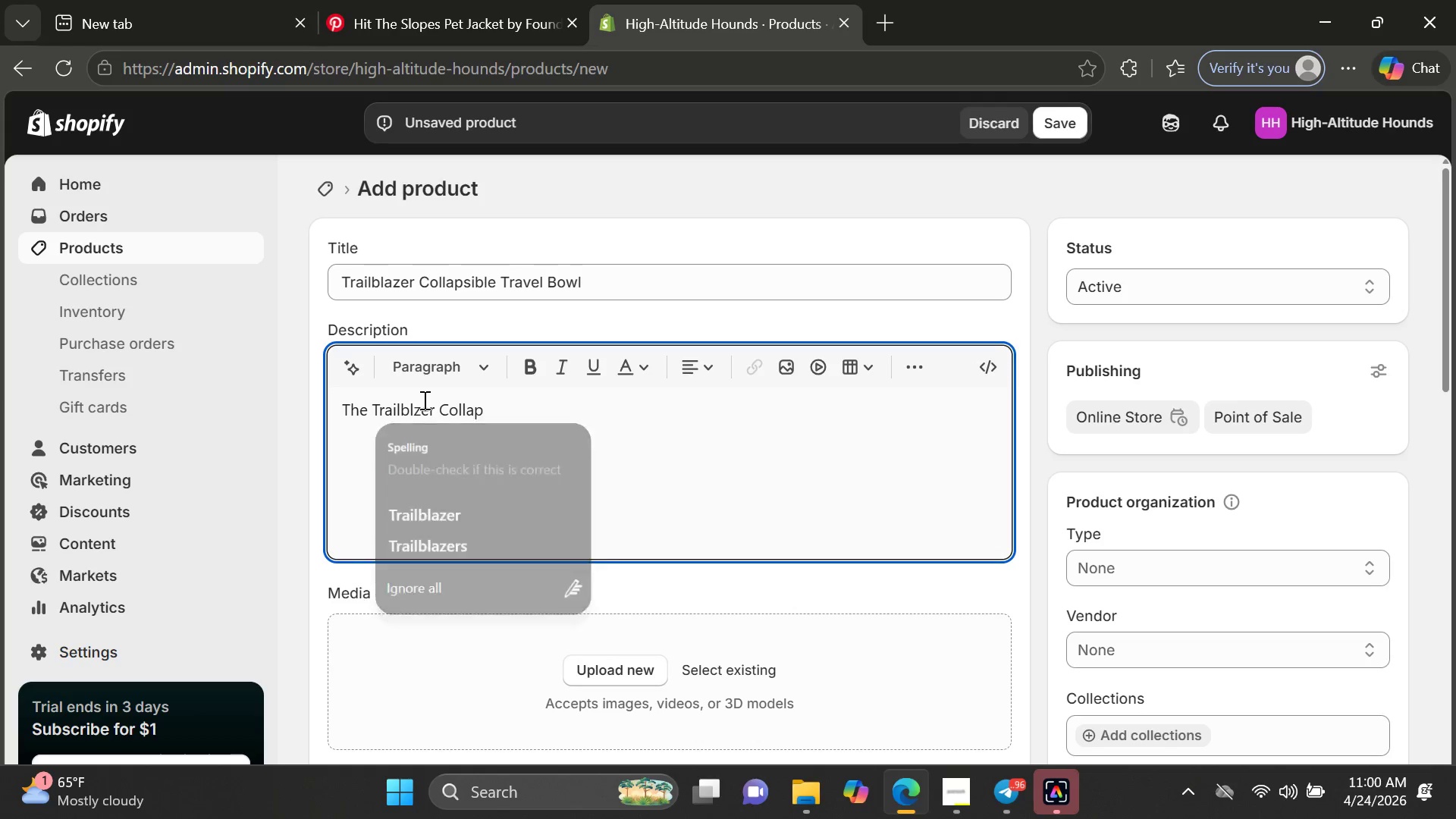 
key(Backspace)
 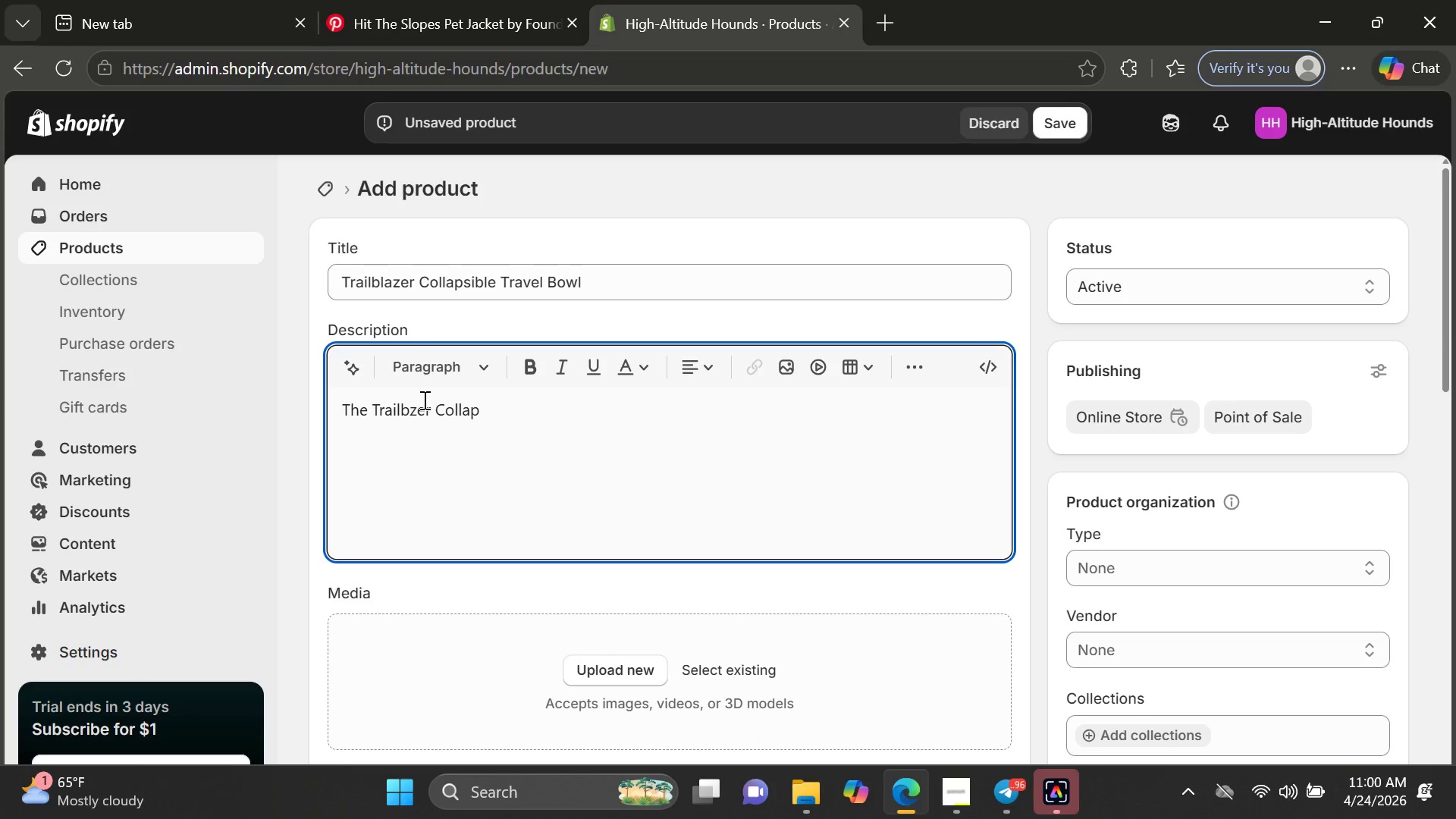 
key(A)
 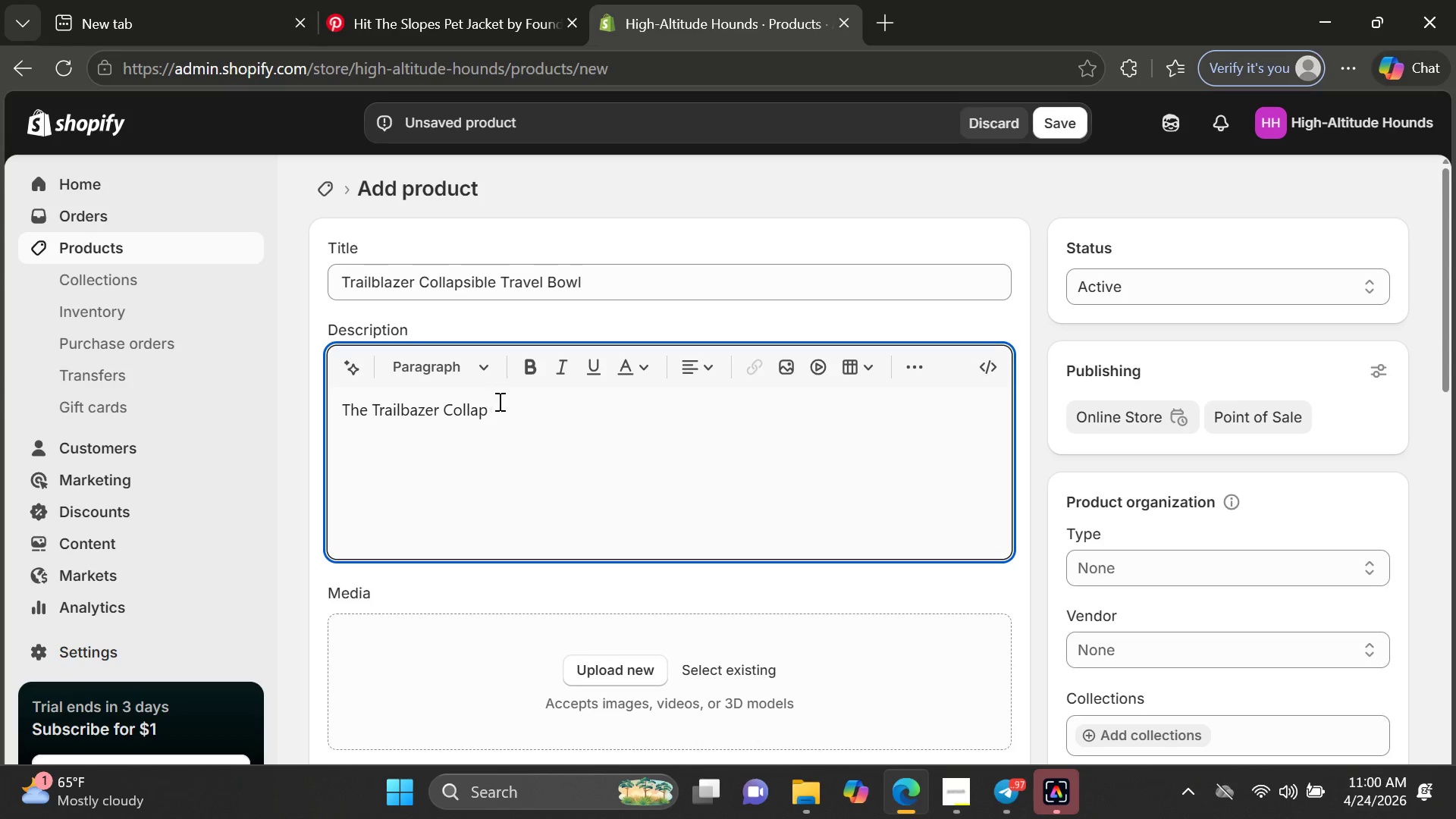 
left_click([504, 403])
 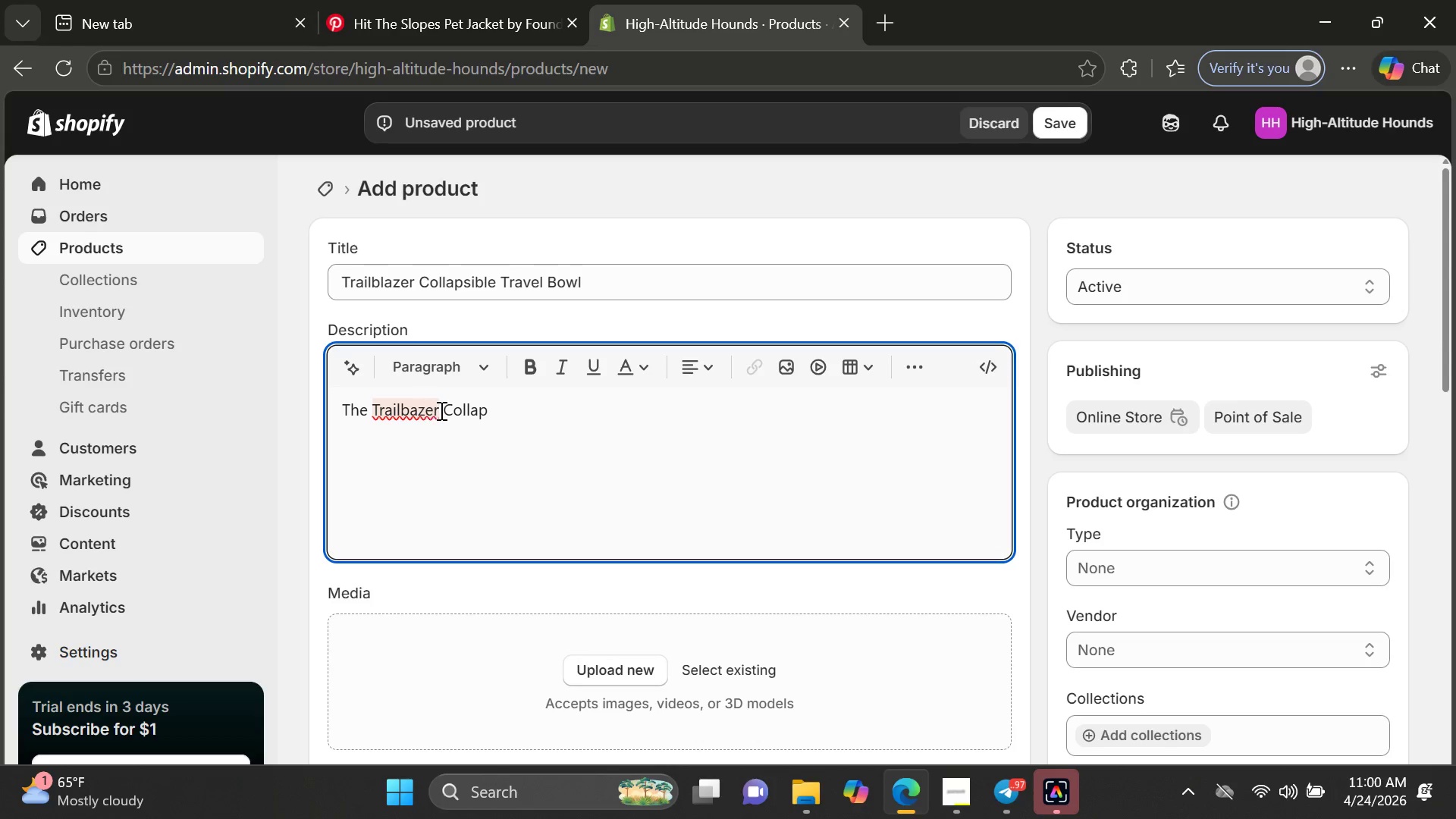 
left_click([417, 412])
 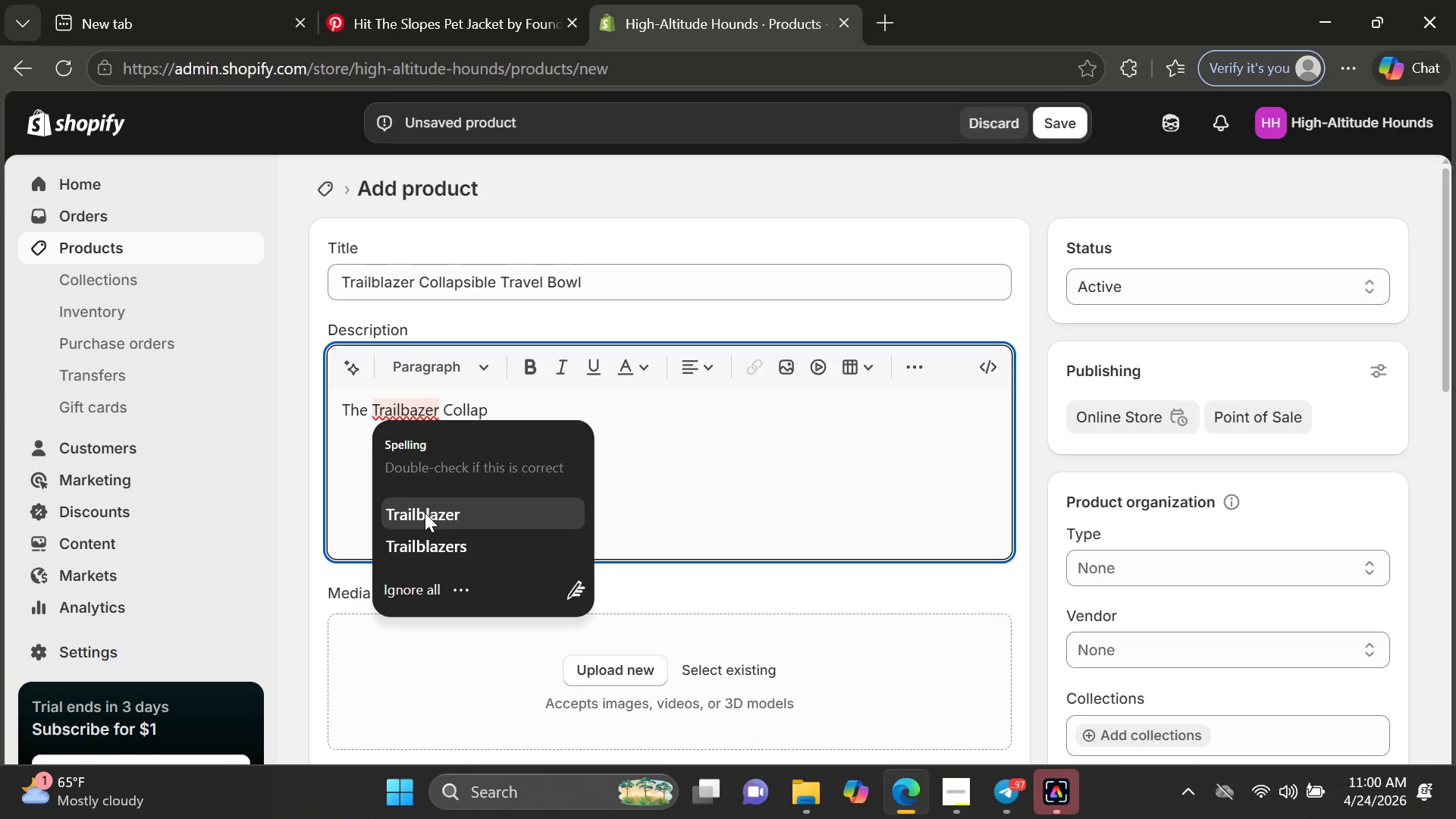 
left_click([425, 513])
 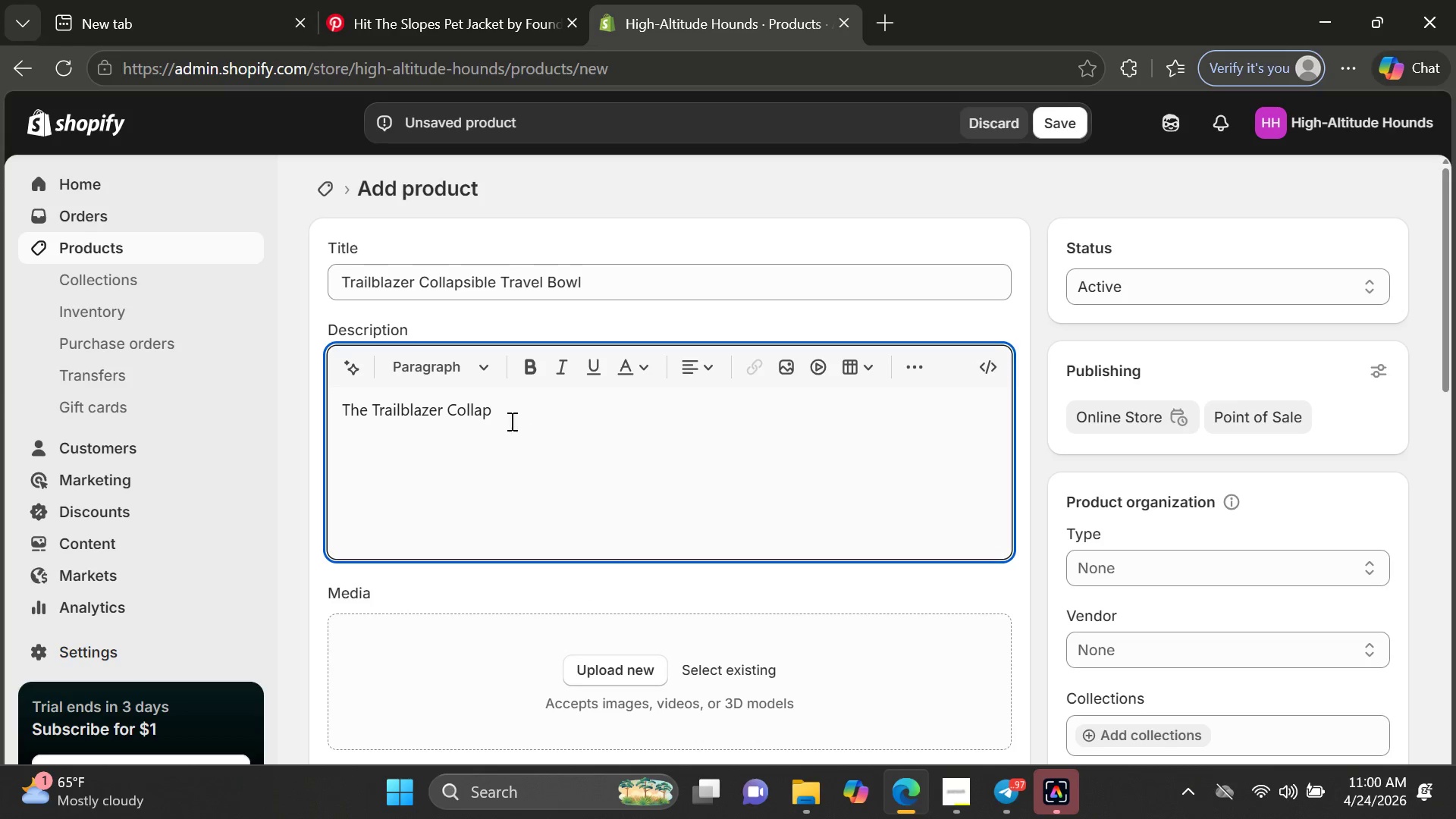 
left_click([501, 416])
 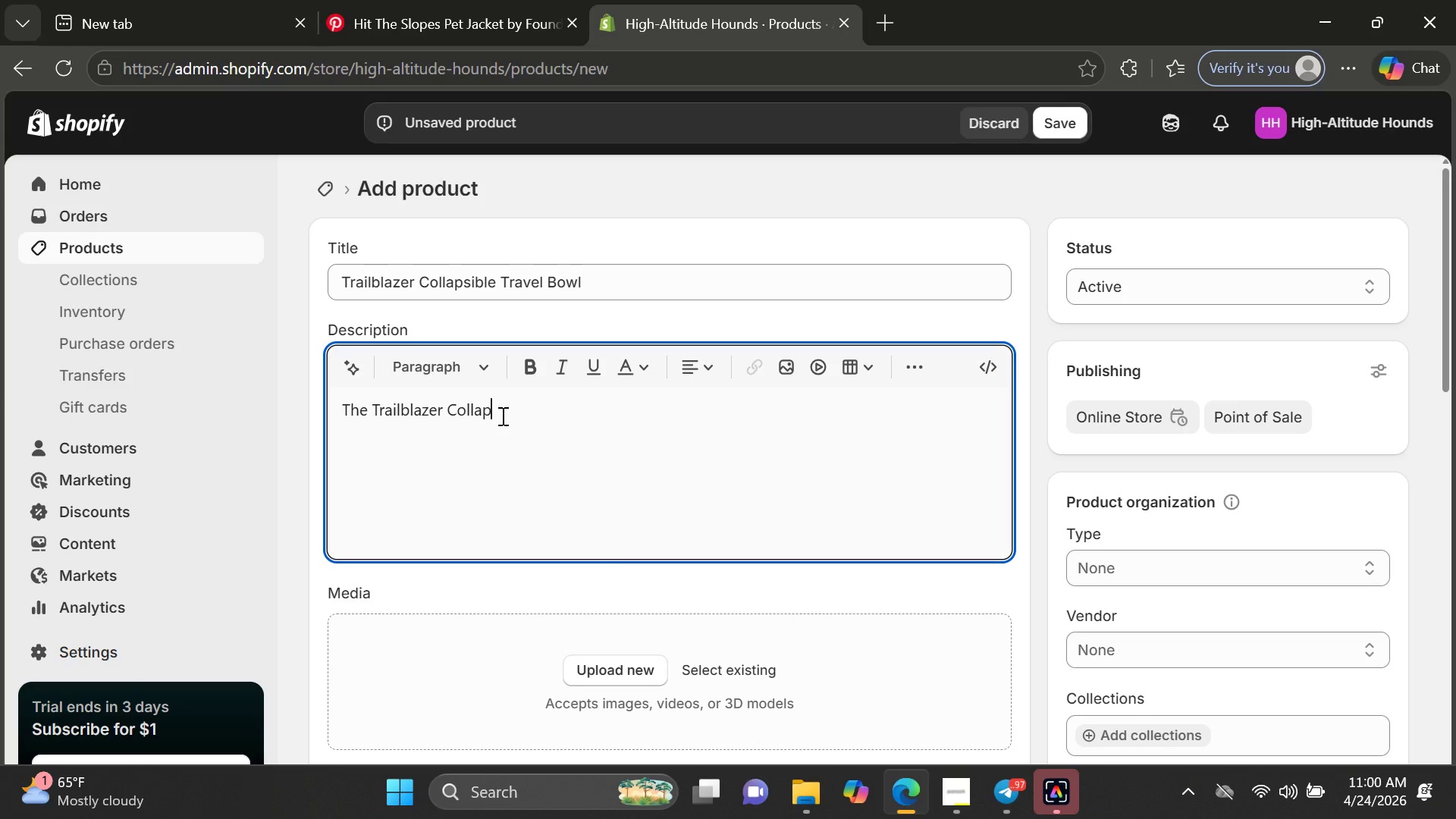 
type(l)
key(Backspace)
type(si)
 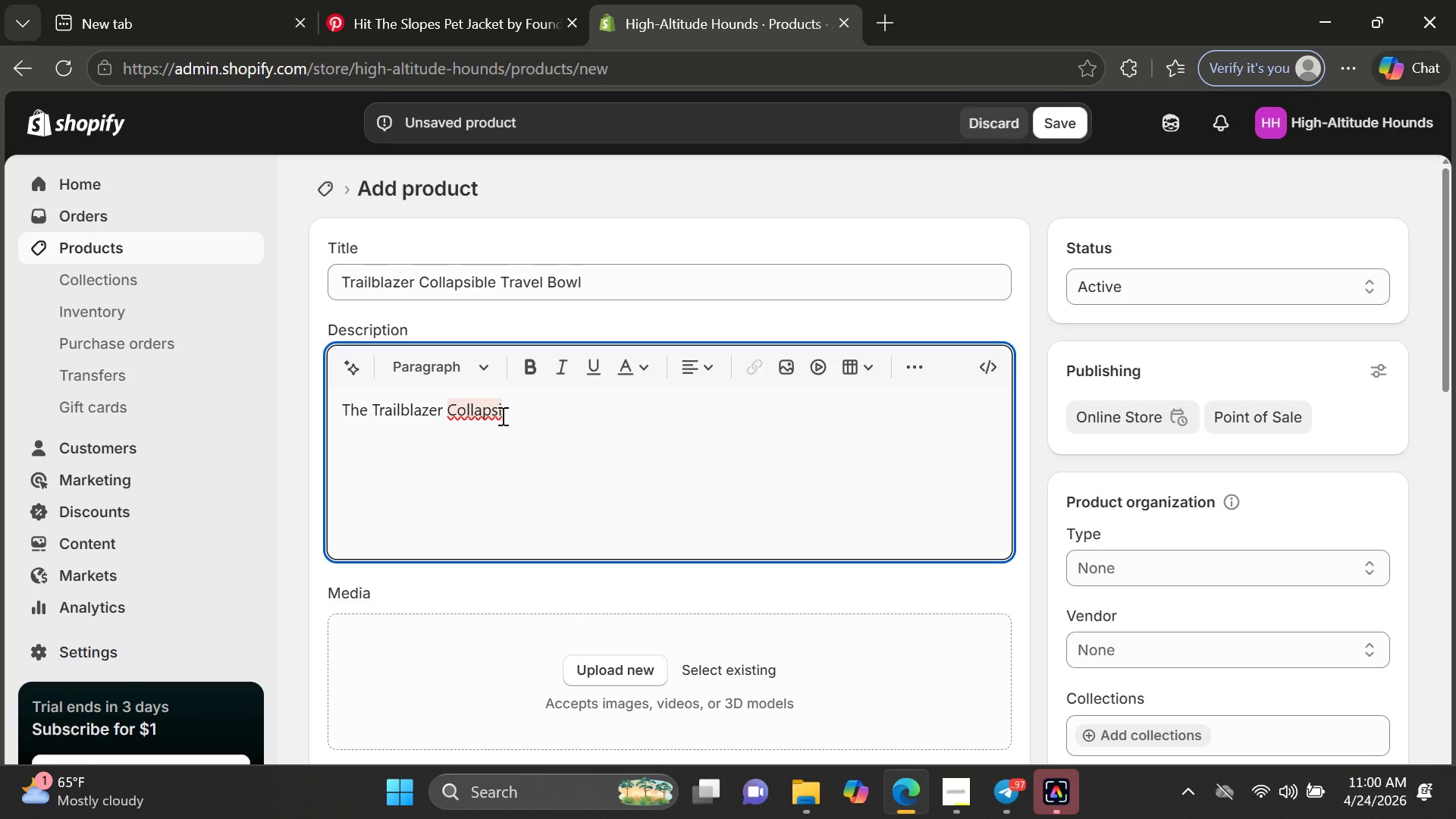 
wait(6.5)
 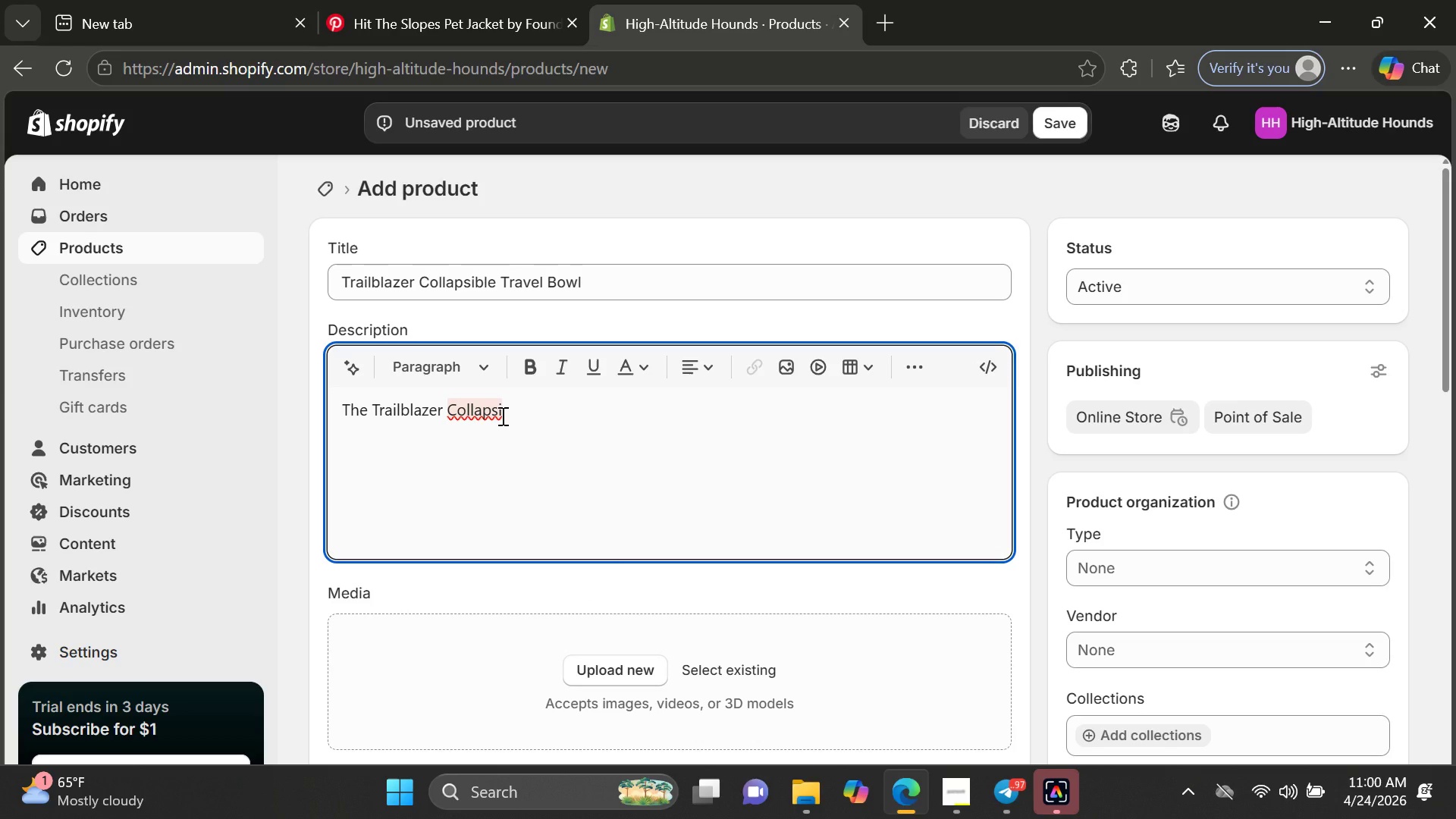 
type(ble Travel)
 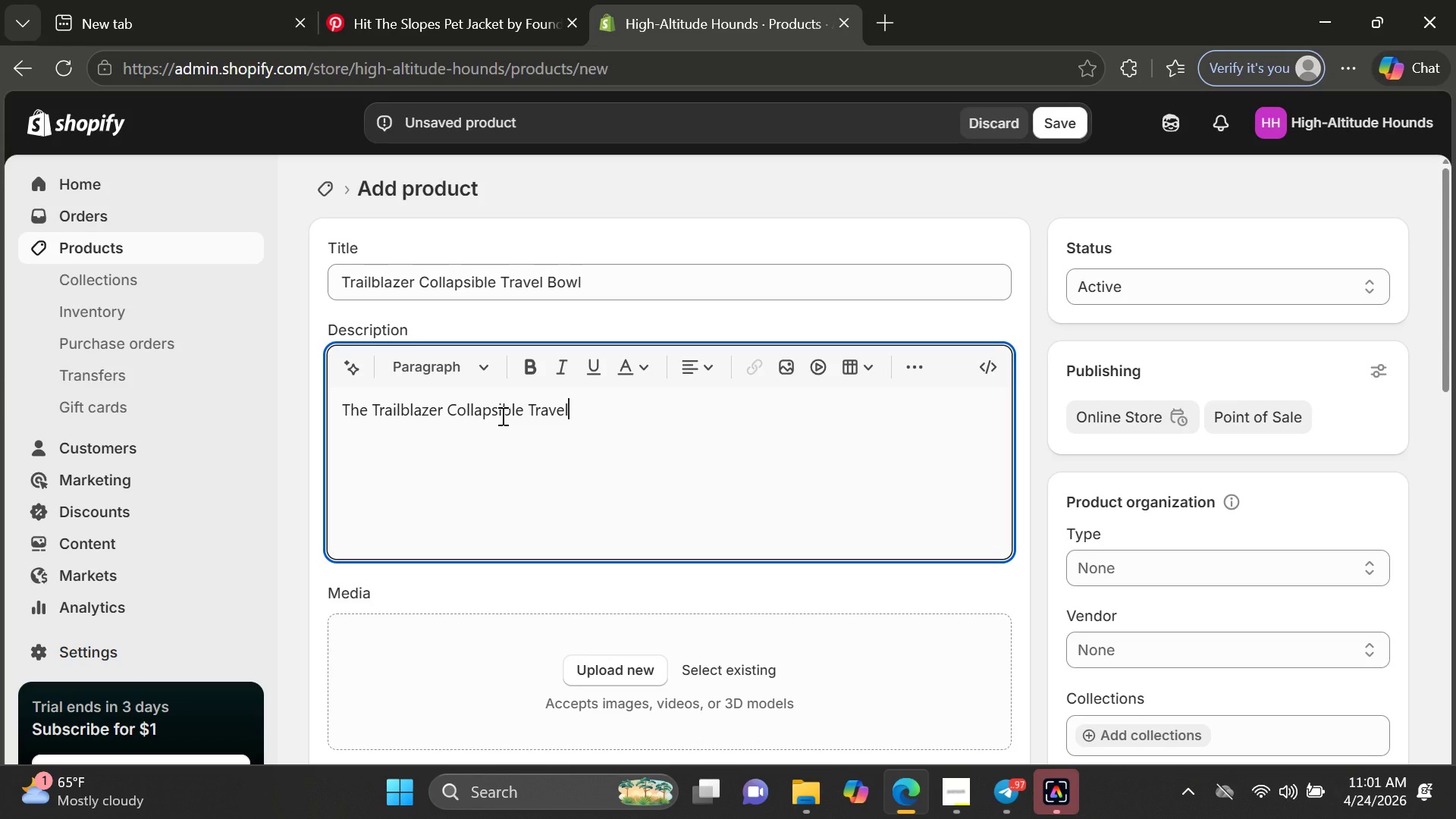 
wait(7.22)
 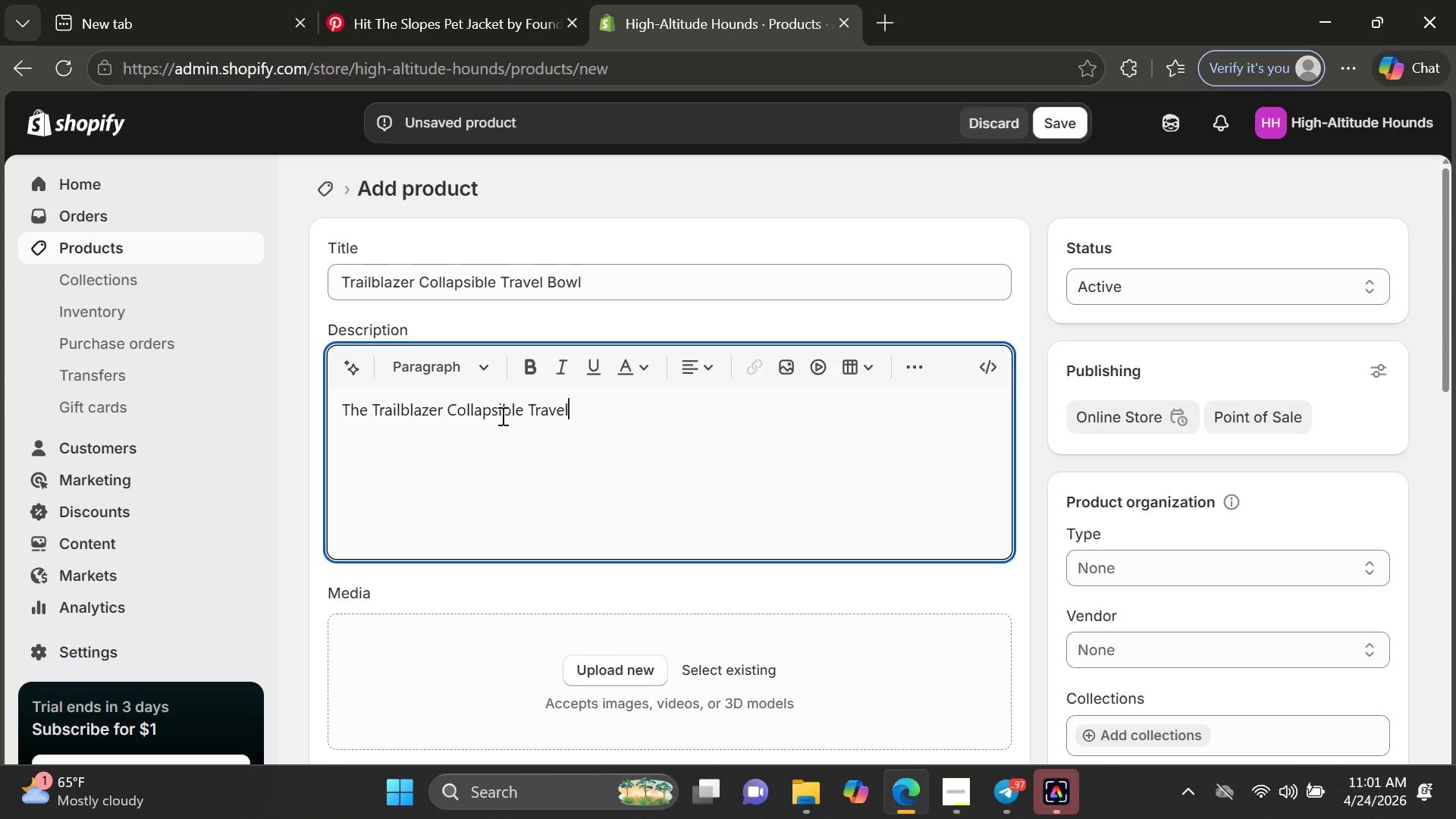 
type( )
key(Backspace)
type( Bowl is the perfect travel companion for dogs on the go,)
key(Backspace)
type(. Made)
 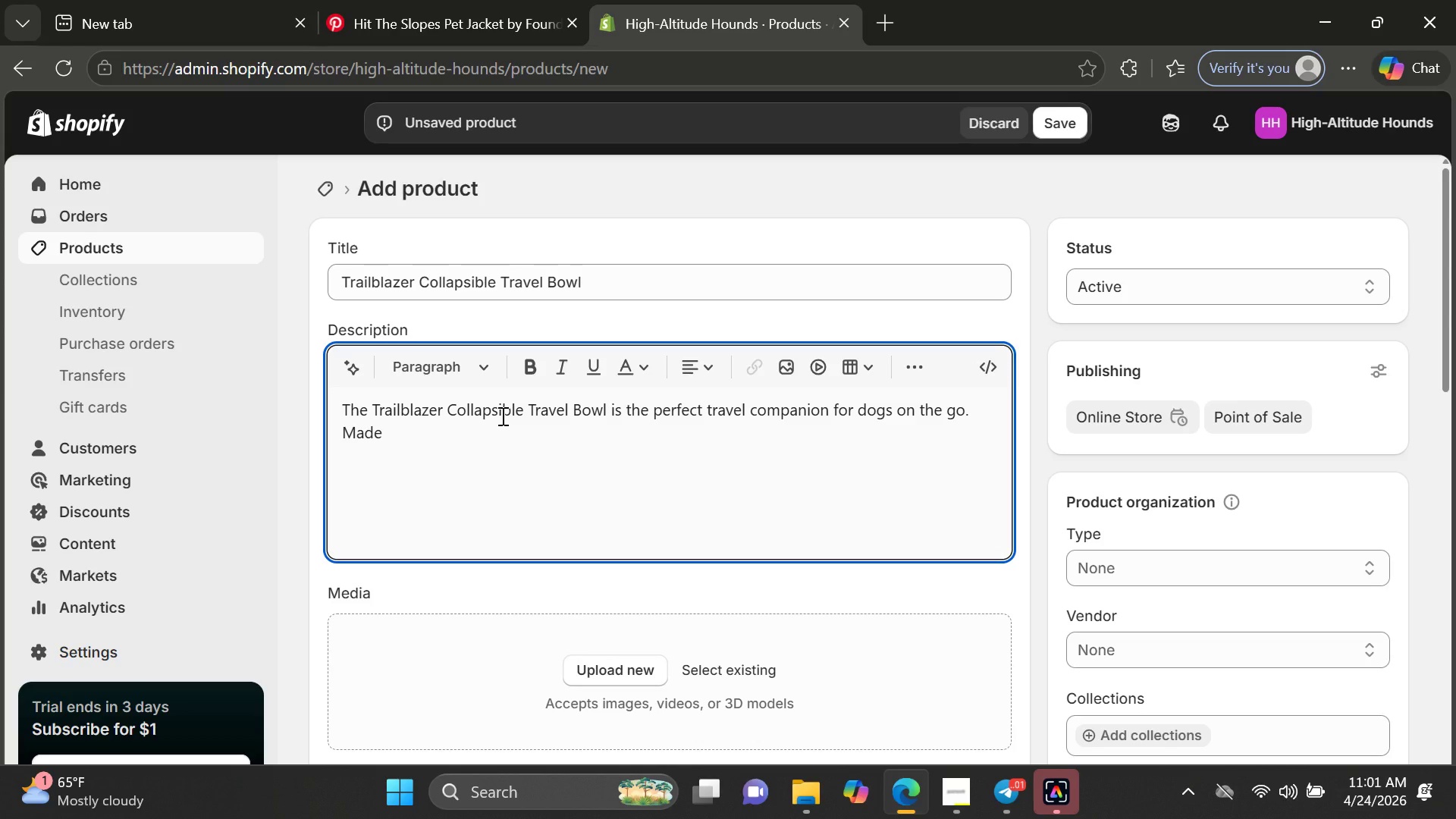 
wait(6.5)
 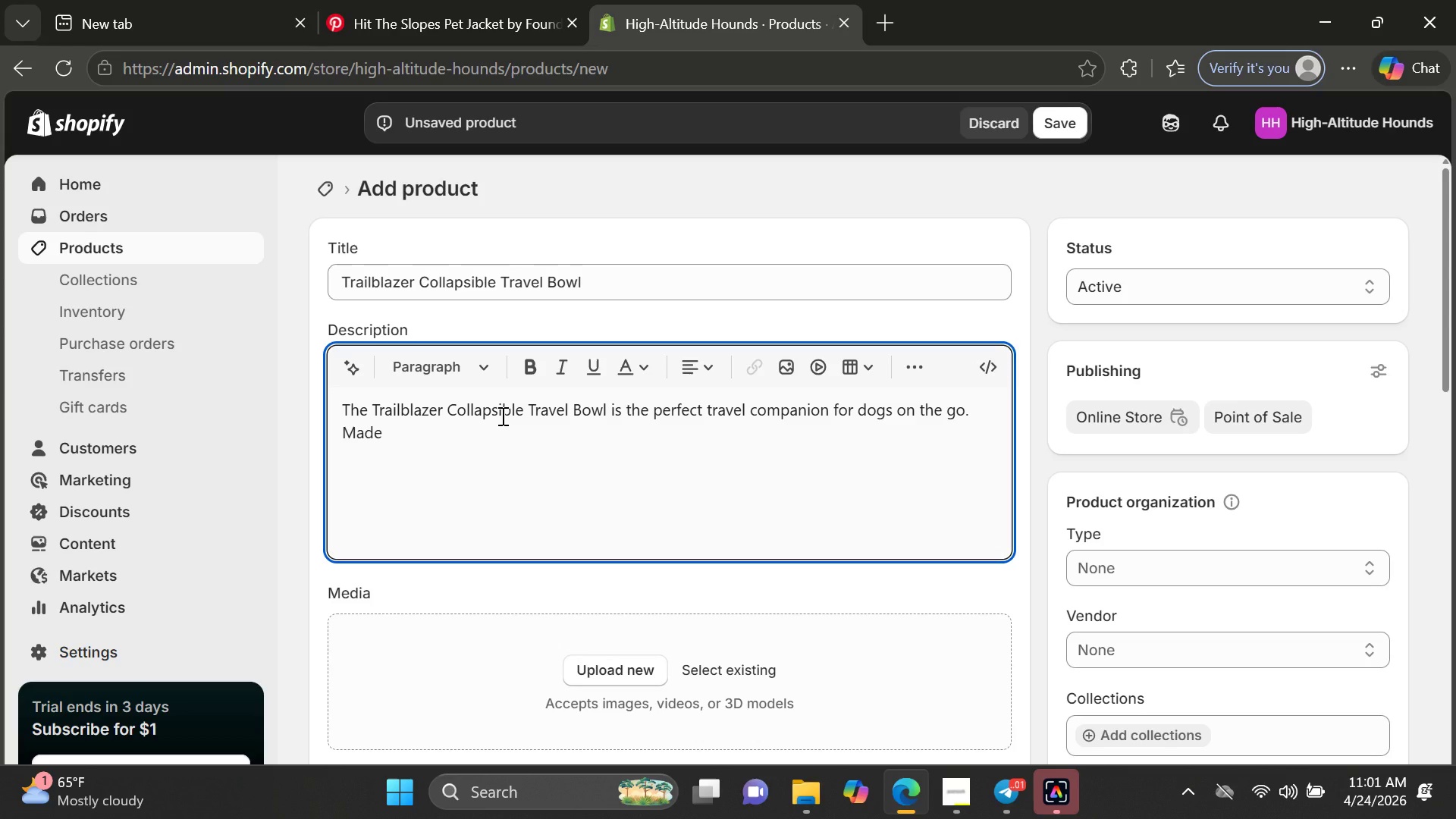 
type(f)
key(Backspace)
type( from durable )
key(Backspace)
type(, mountain-tested silicone, this all-weather bowl is lightweight, )
 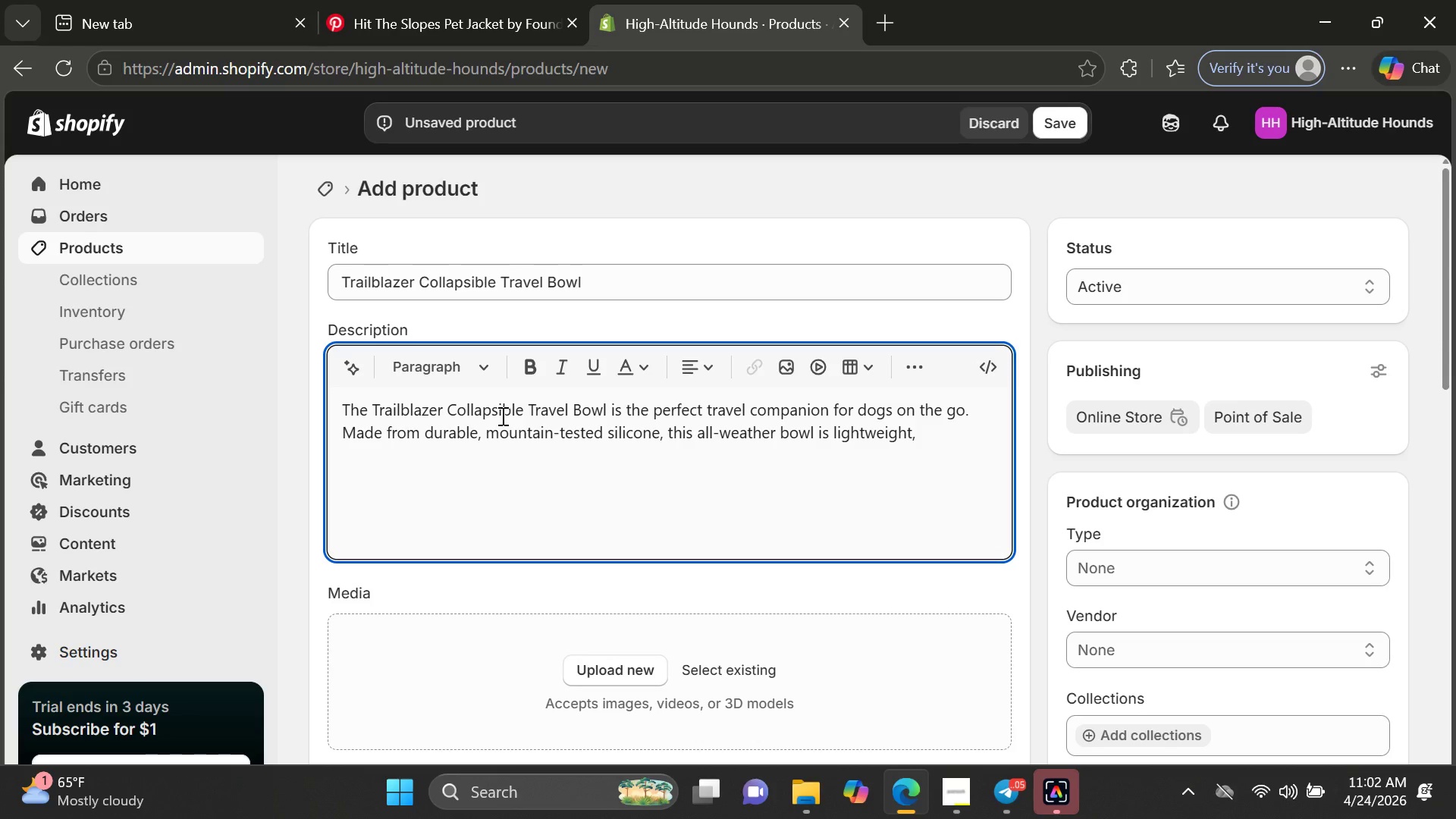 
type(portable, and easy to clean. It folds flay)
key(Backspace)
type(t for convine)
 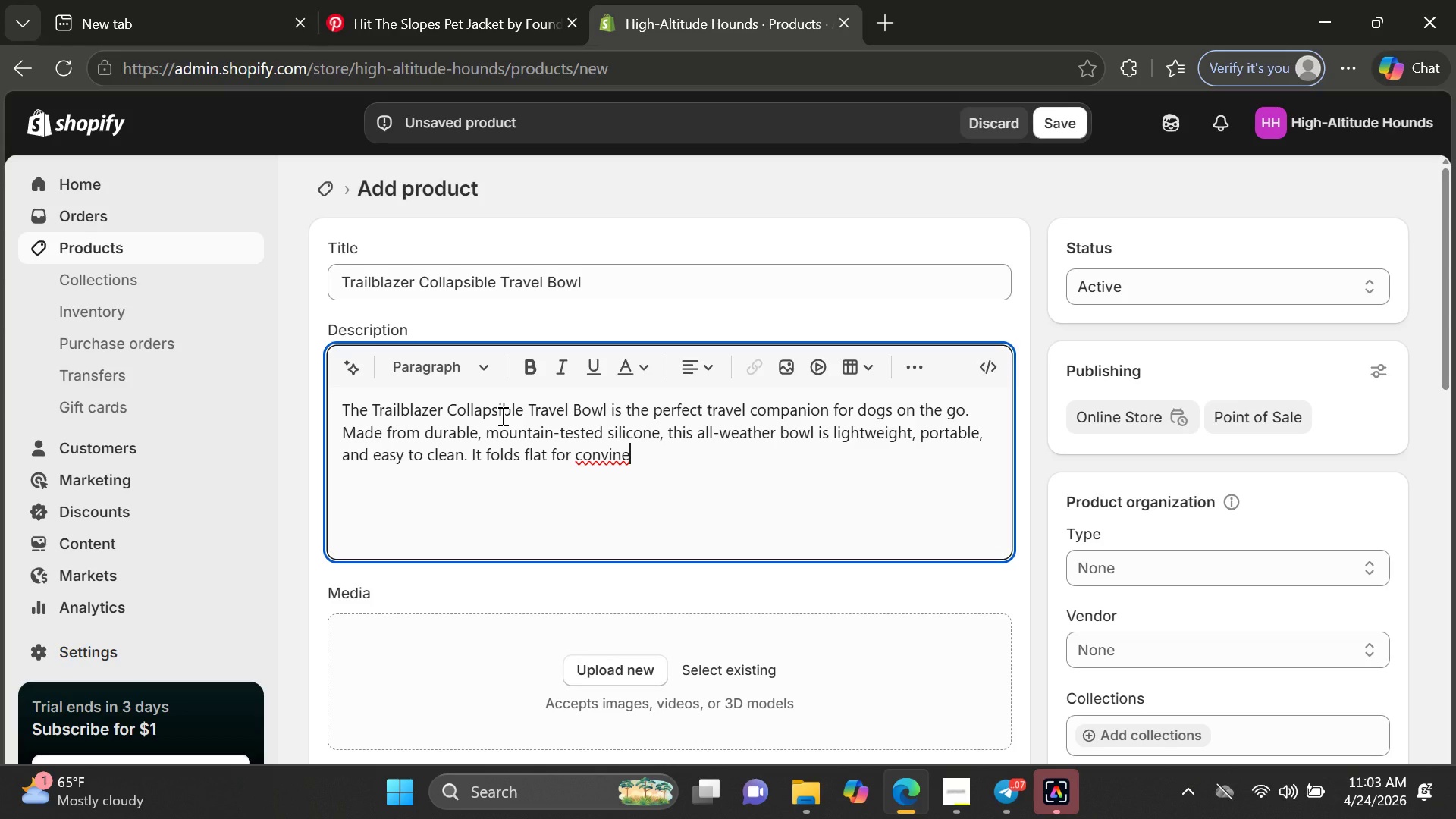 
key(Backspace)
key(Backspace)
key(Backspace)
type(enient st)
key(Tab)
type( in backpacks,`)
key(Escape)
 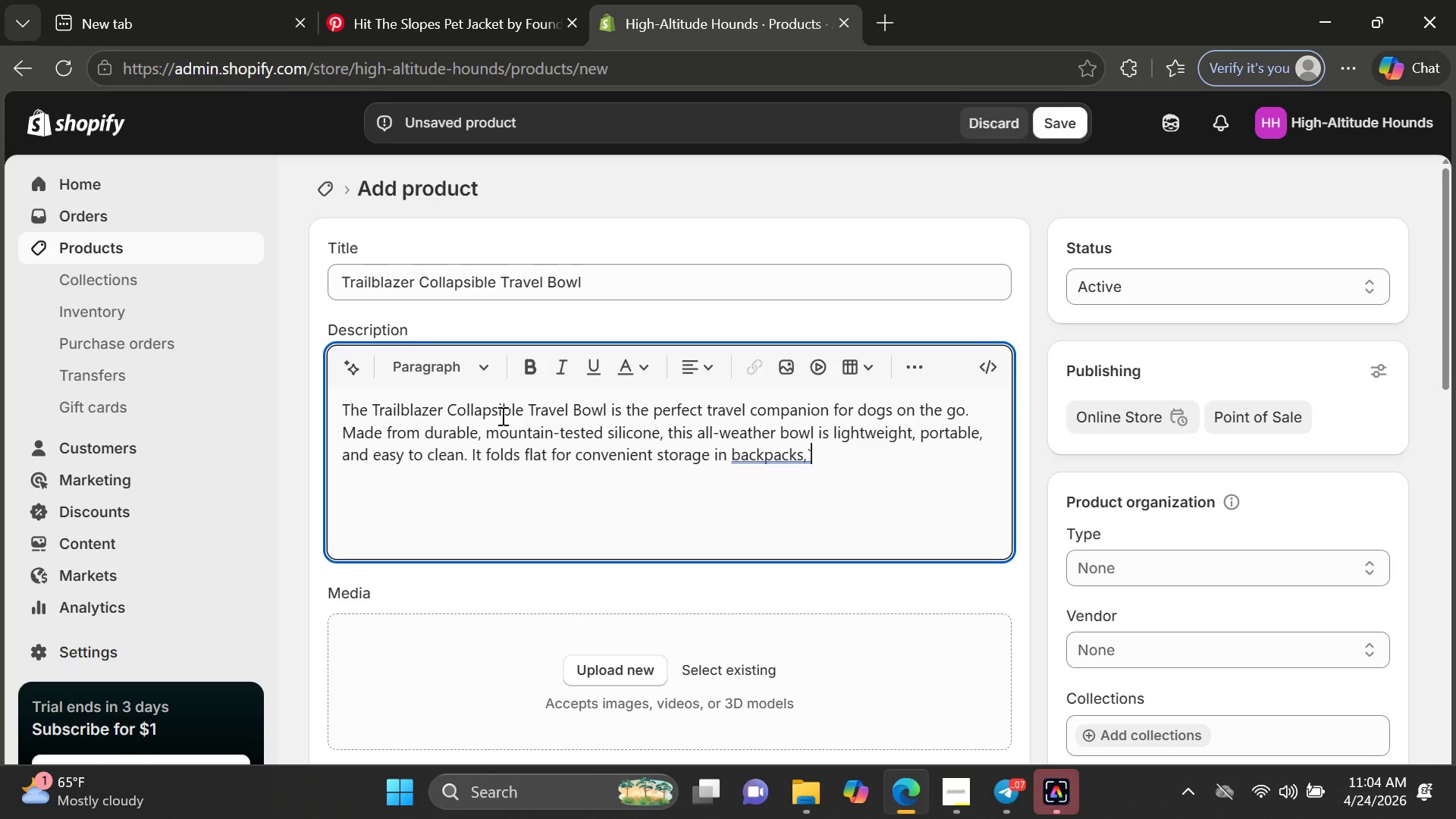 
wait(18.73)
 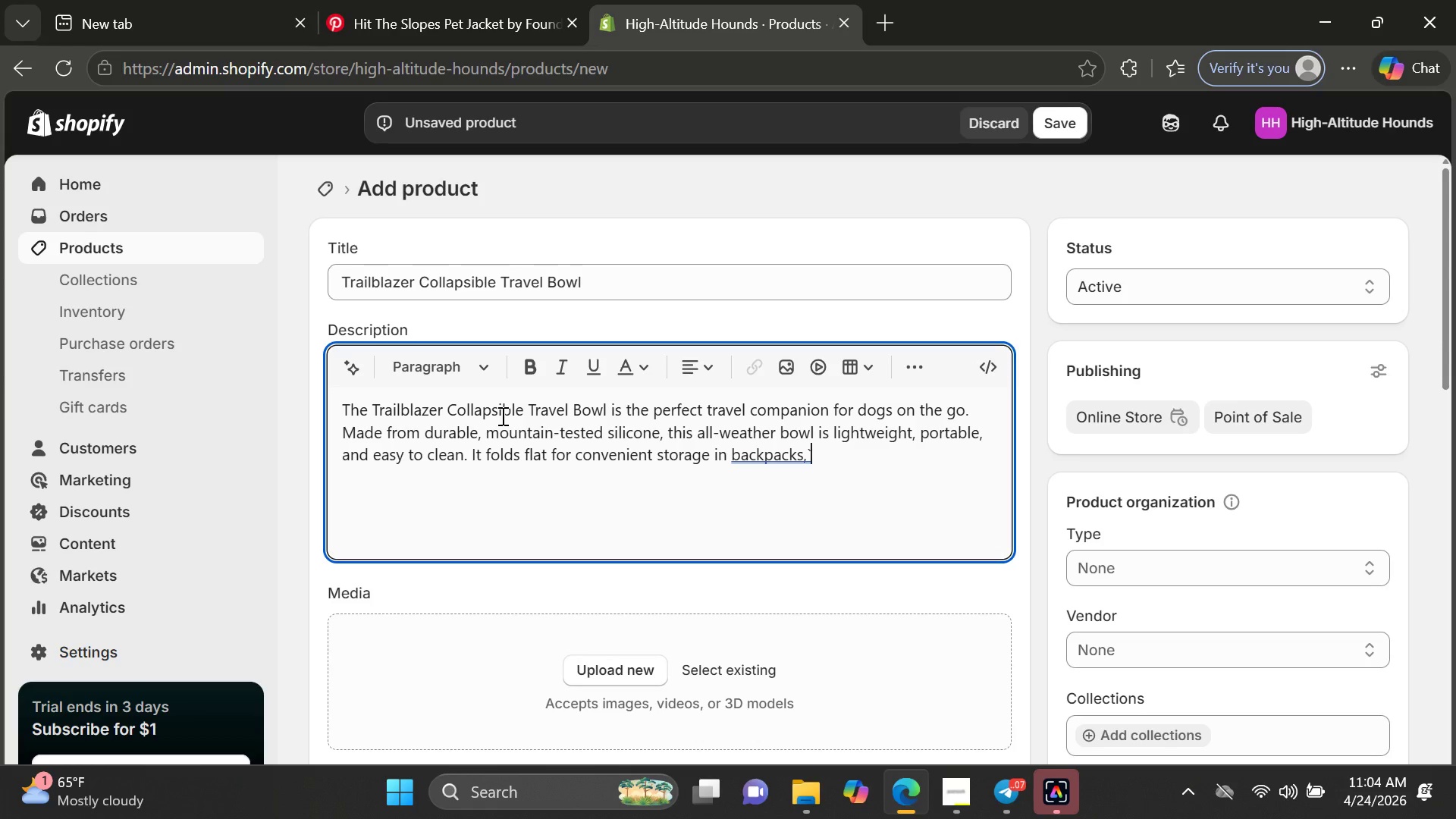 
left_click([1258, 778])
 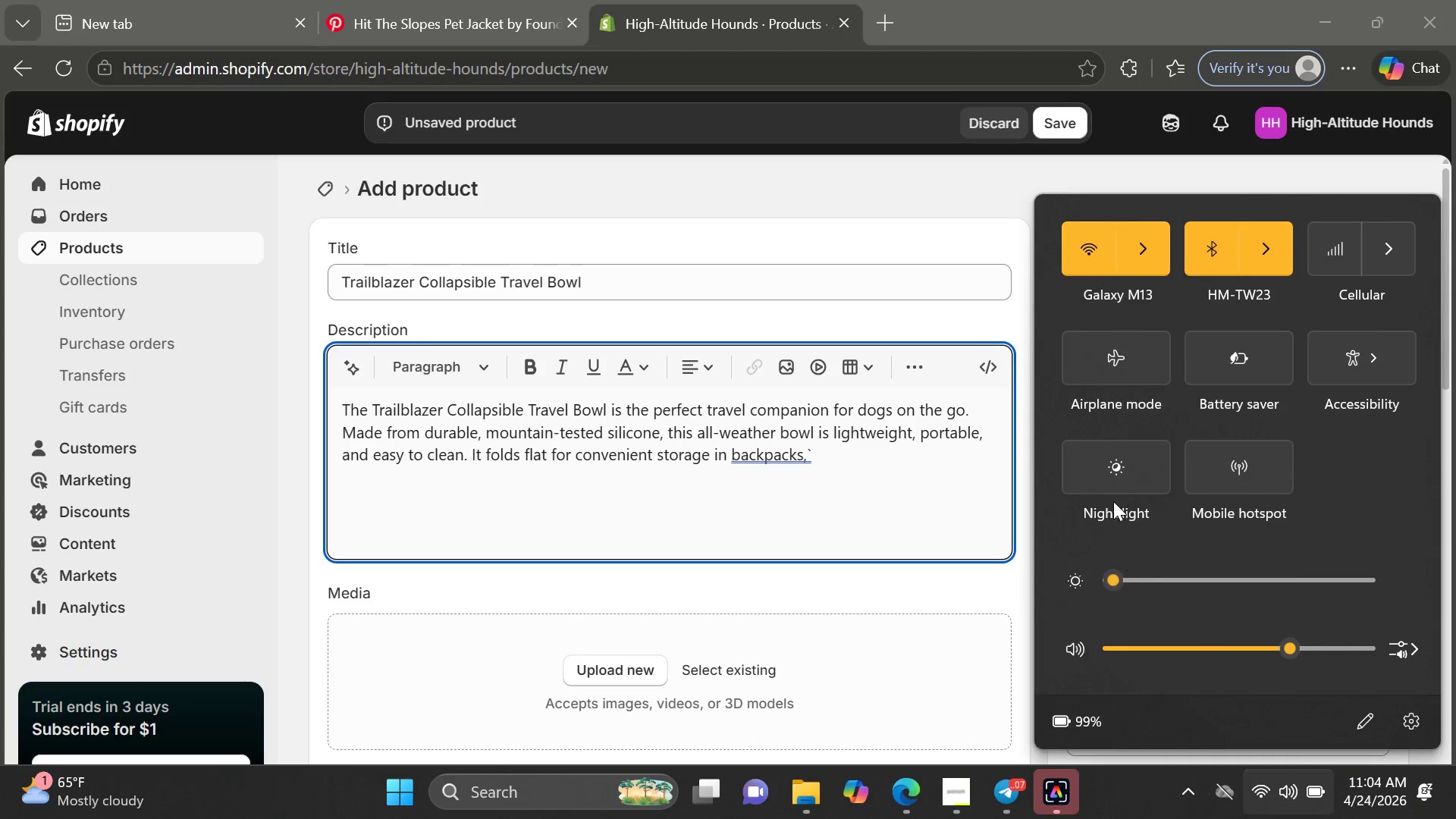 
left_click([1118, 459])
 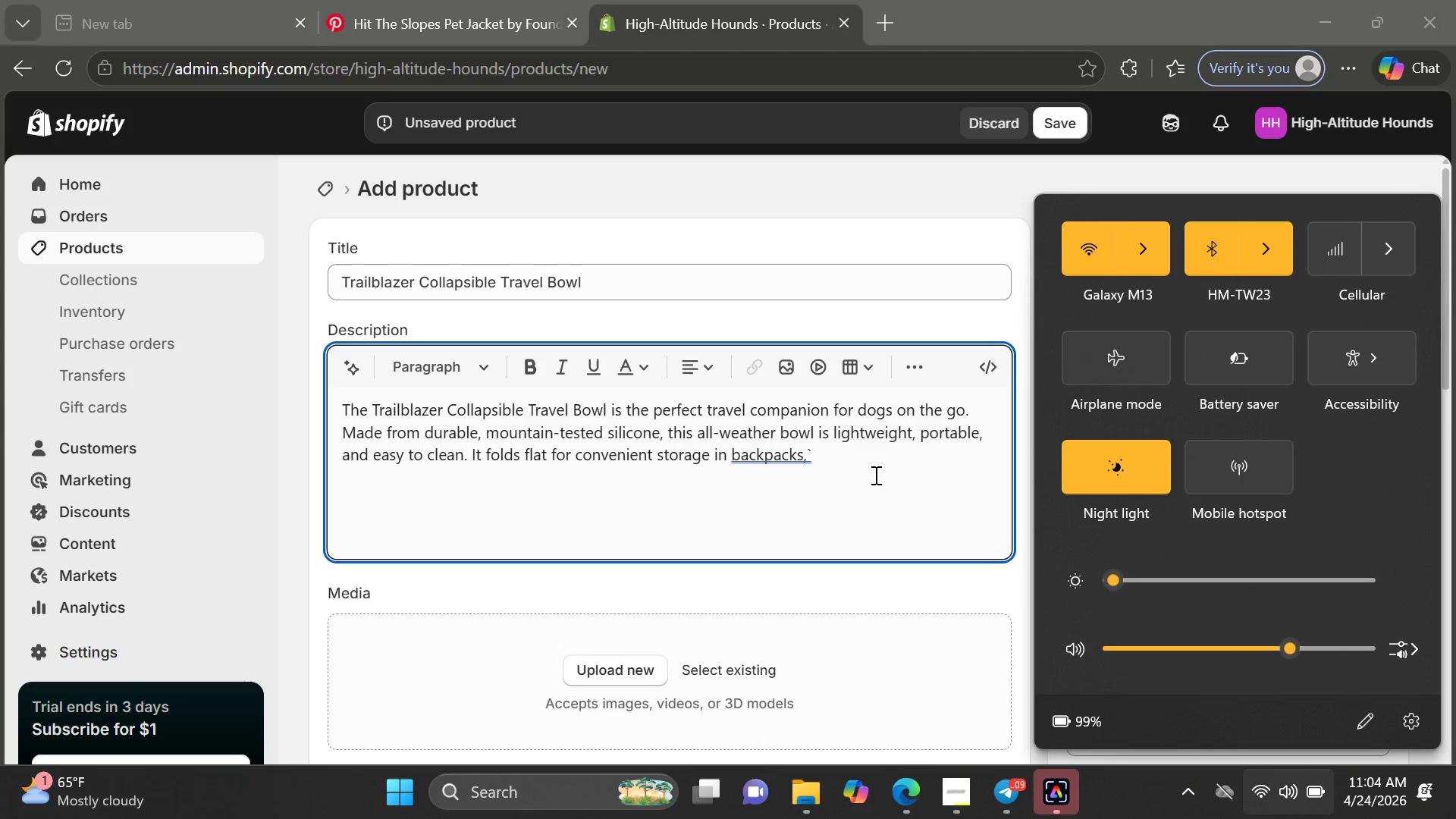 
left_click([874, 475])
 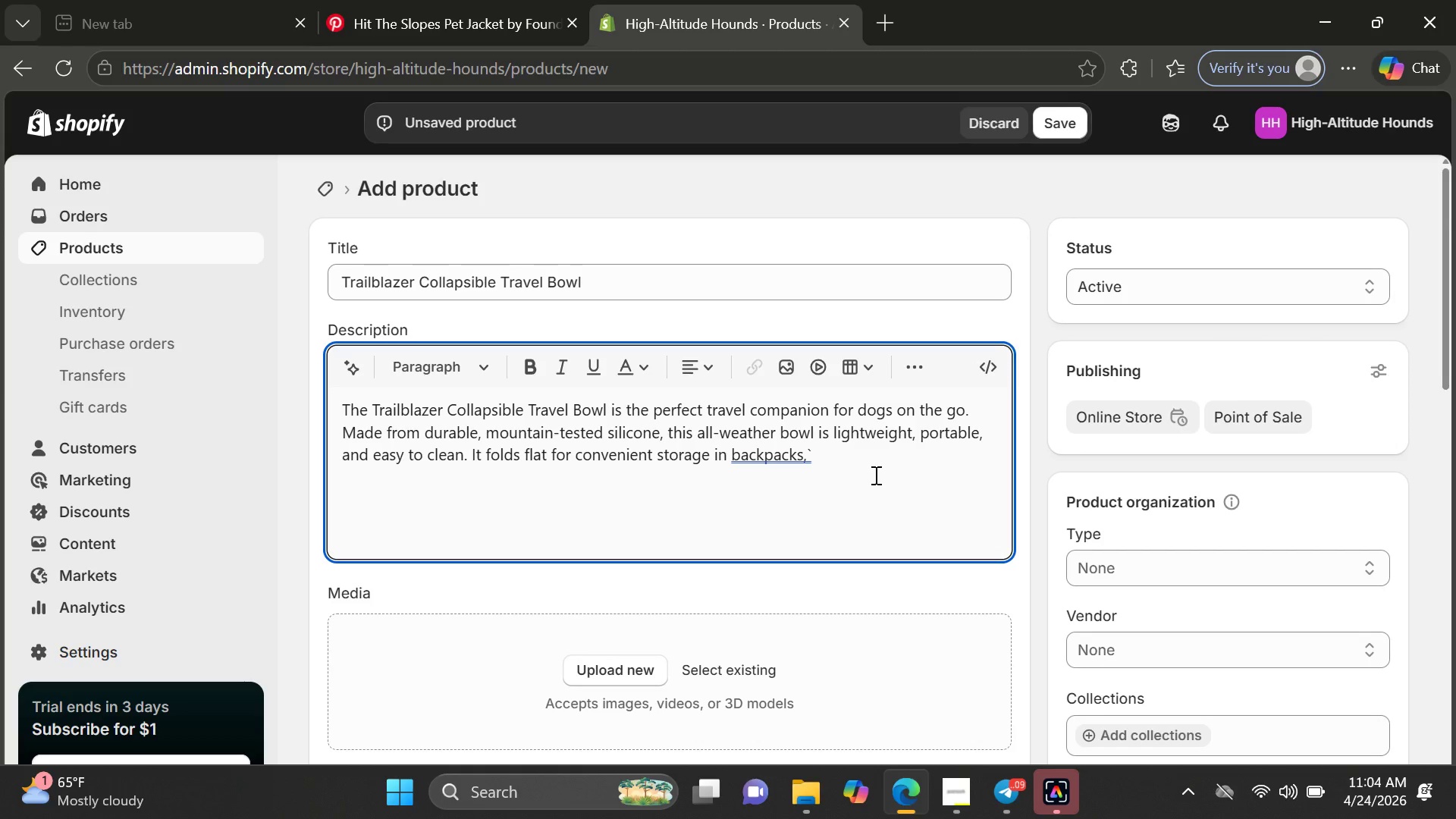 
key(Backspace)
 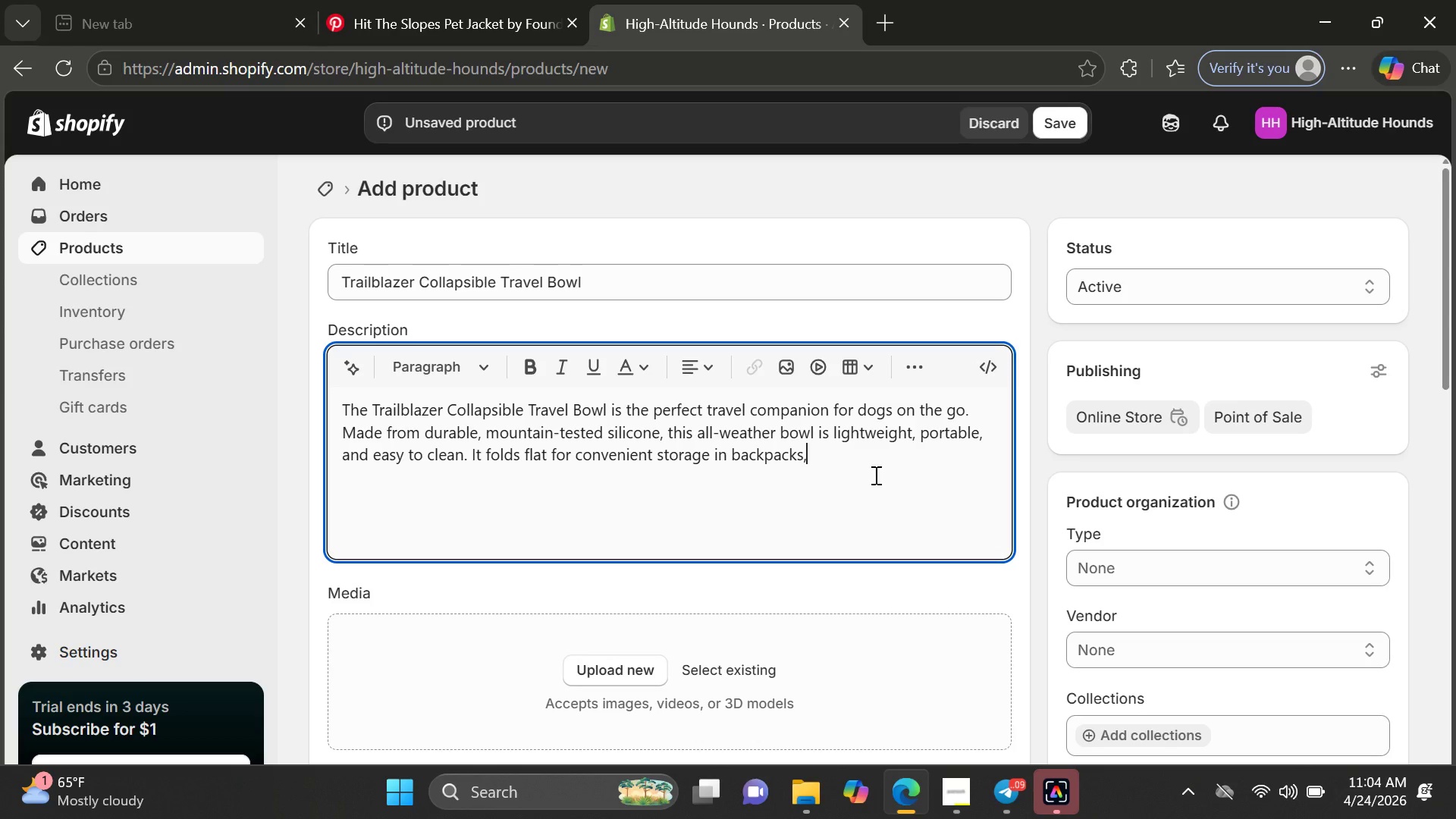 
wait(7.41)
 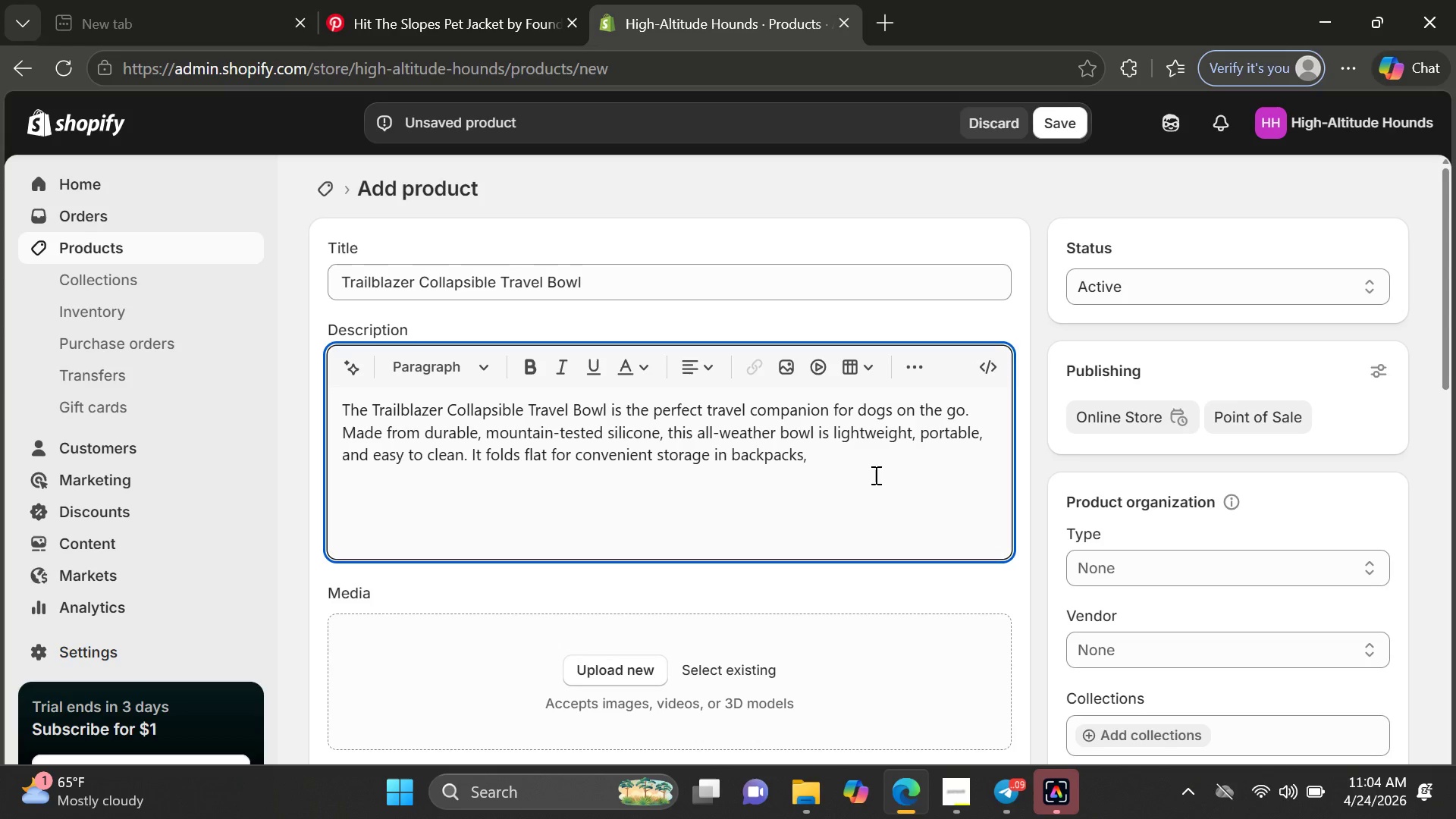 
type( travel bags )
key(Backspace)
type(, or car compartments. Wheatr)
key(Backspace)
type(her hiking through)
 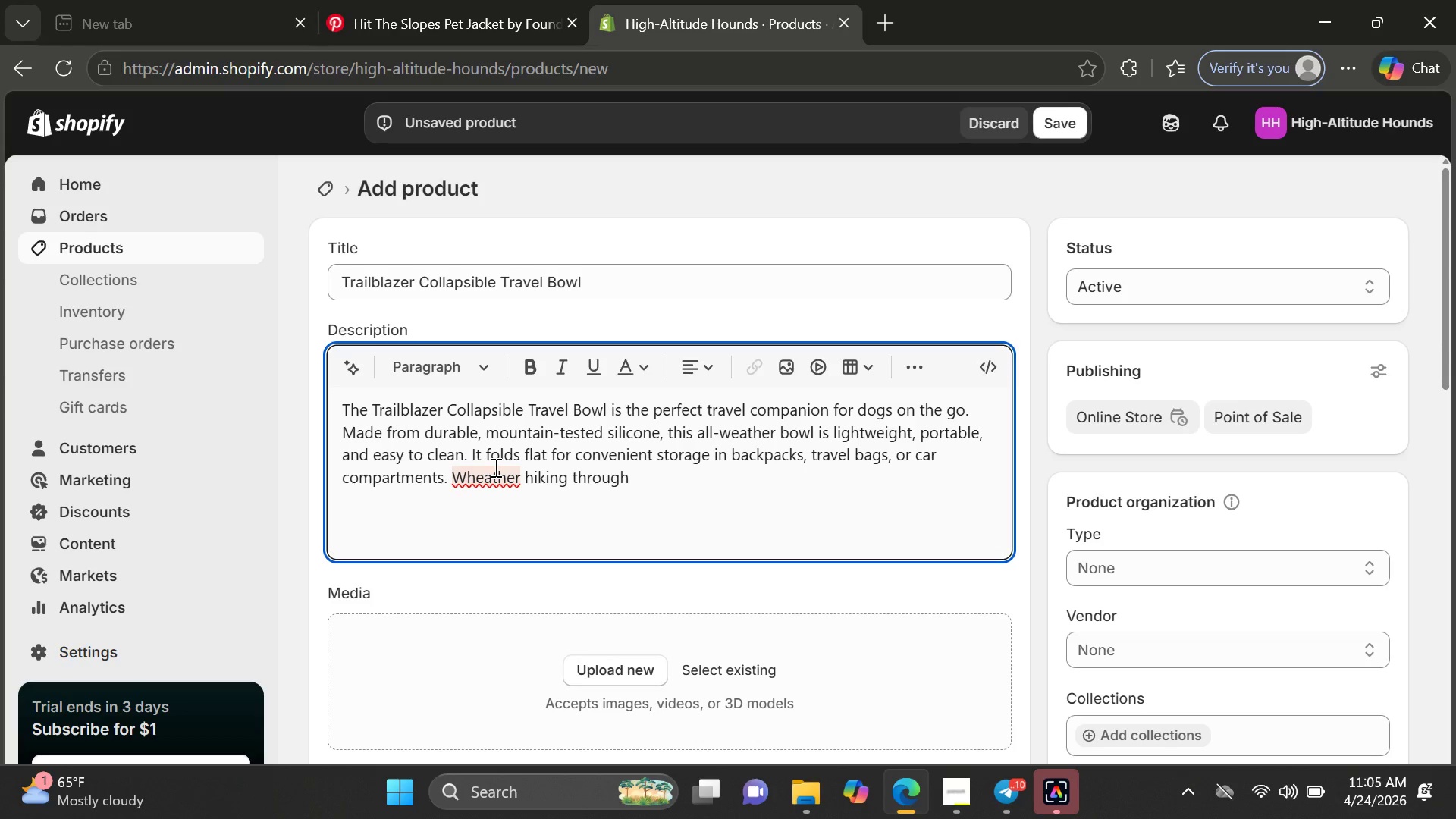 
left_click([479, 472])
 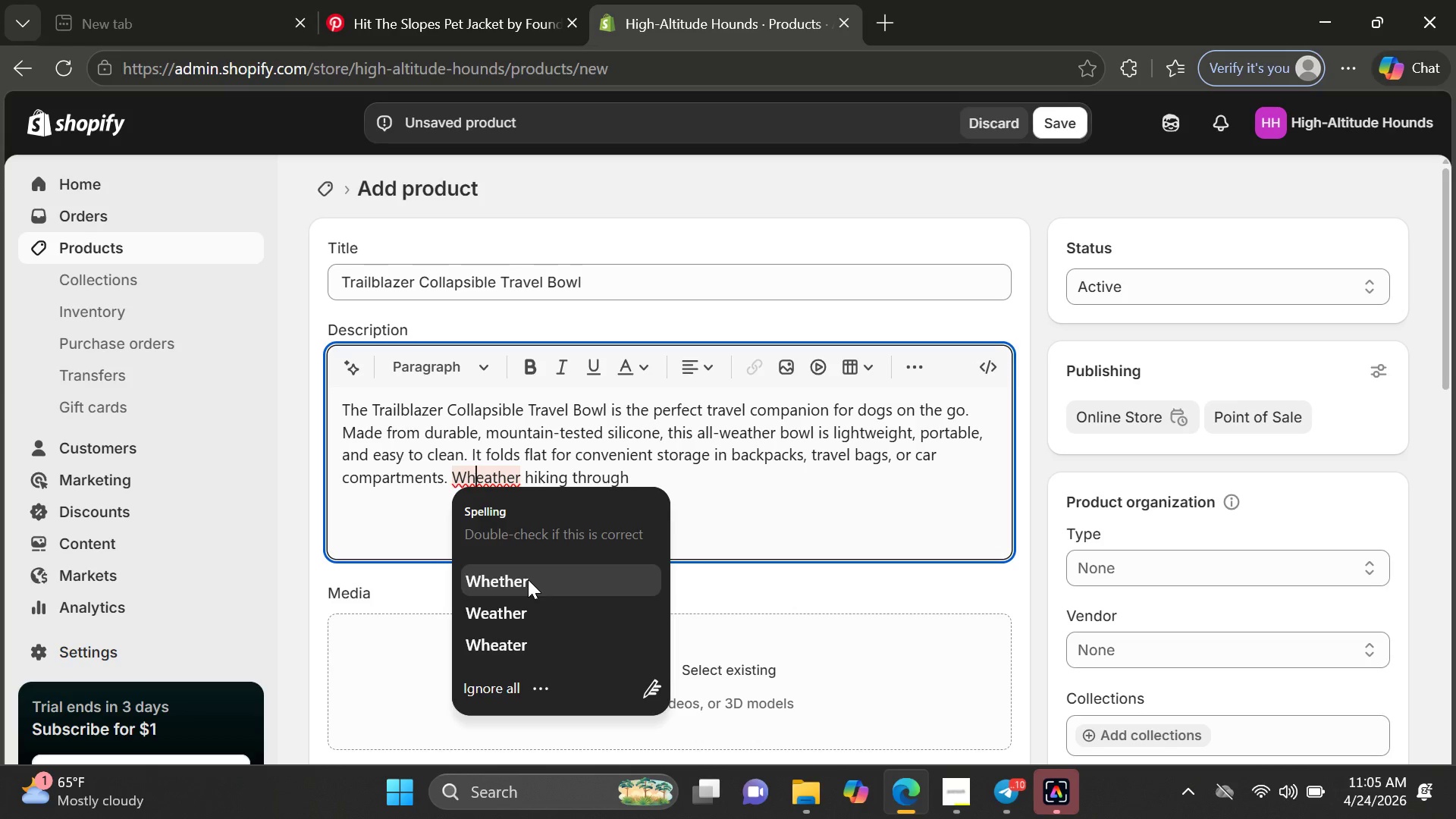 
left_click([528, 579])
 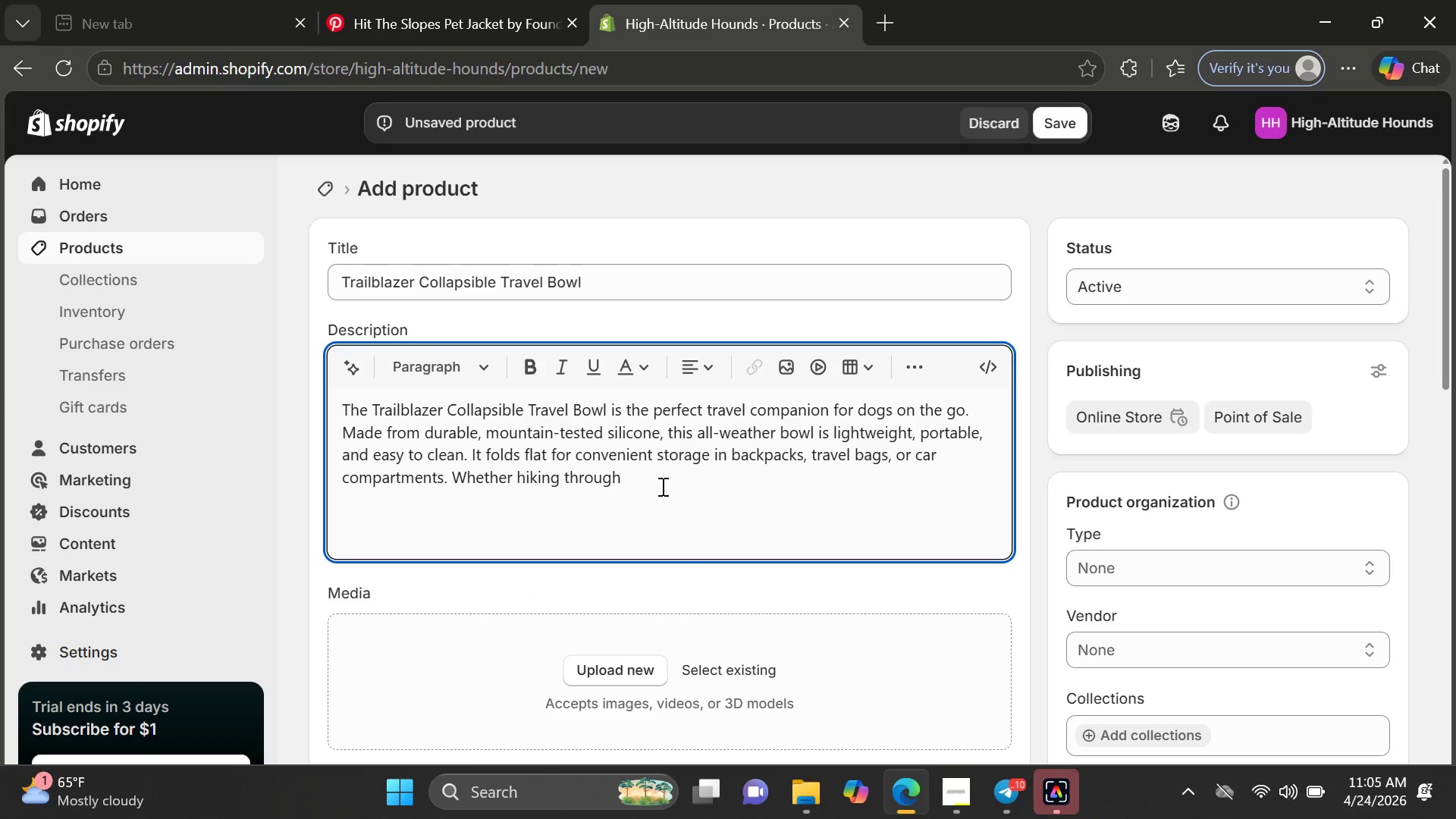 
left_click([663, 485])
 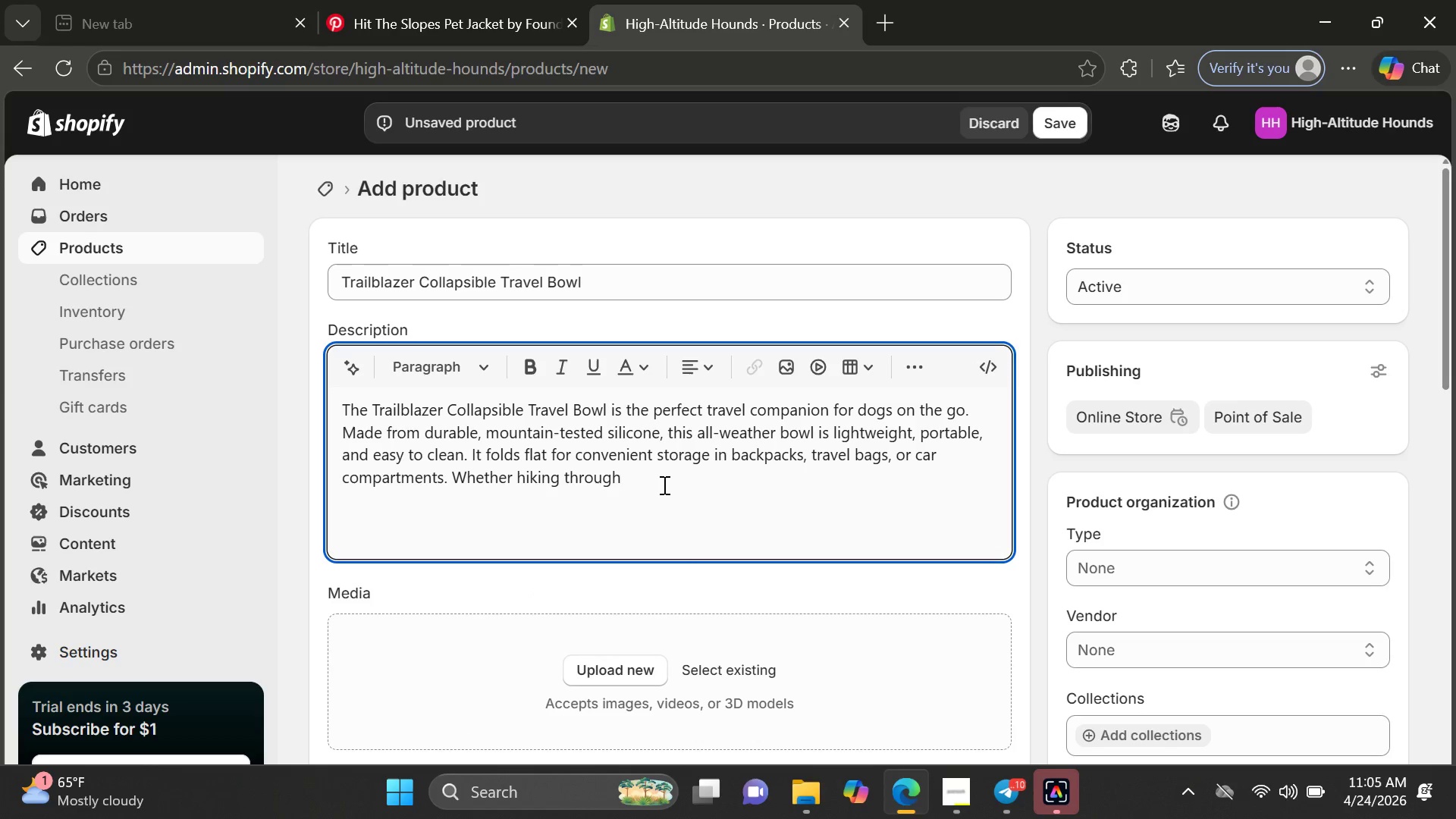 
type( mountain trails or taking road trips, this reliable)
 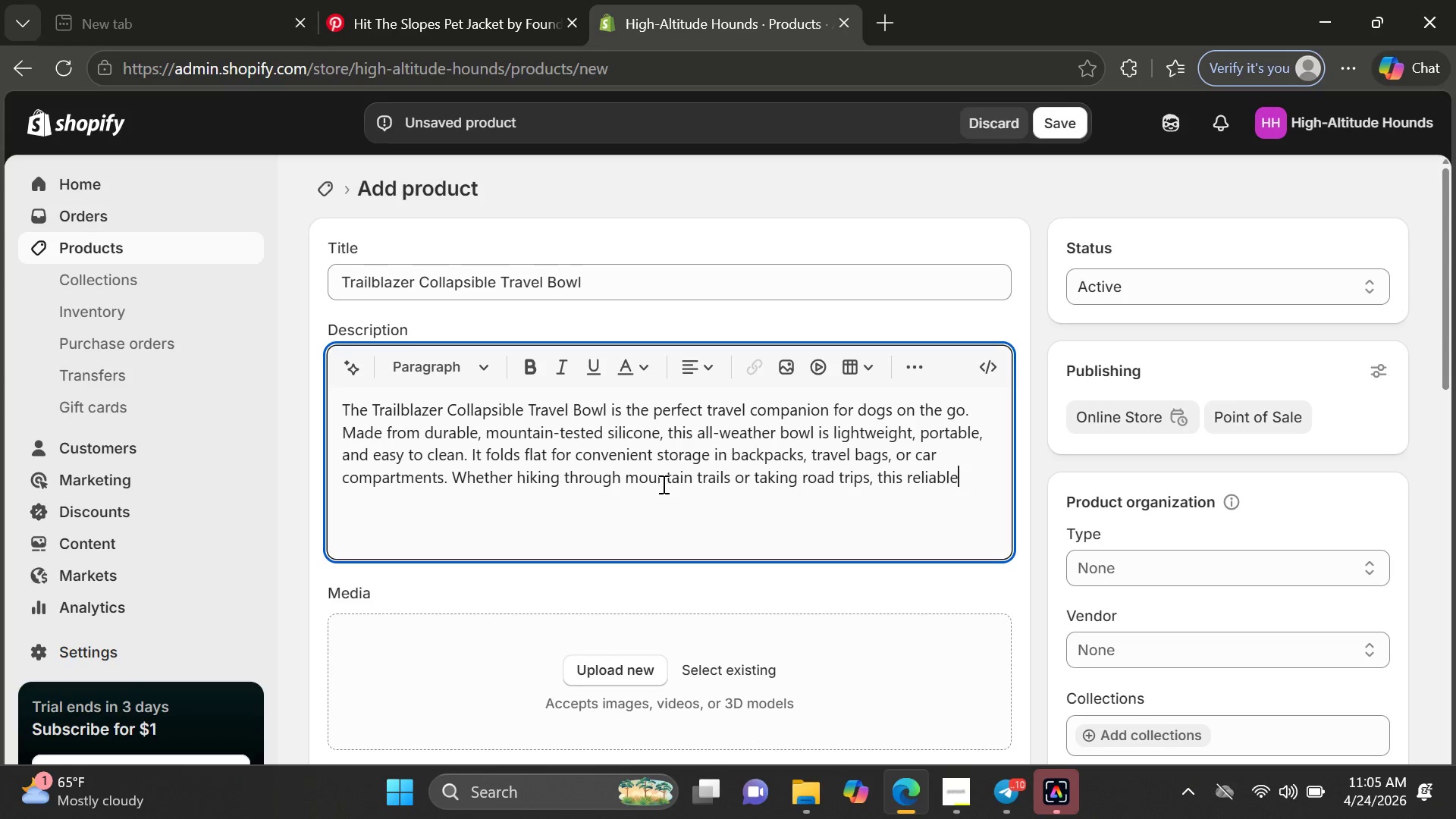 
type( bowl ensures pets stay hydrated and fed anywhere. Built foe)
key(Backspace)
type(r convenience and adventue)
key(Backspace)
type(re, it is essential gear an)
key(Backspace)
key(Backspace)
type(for a)
key(Backspace)
type(every outdoor-loving dog owner.)
 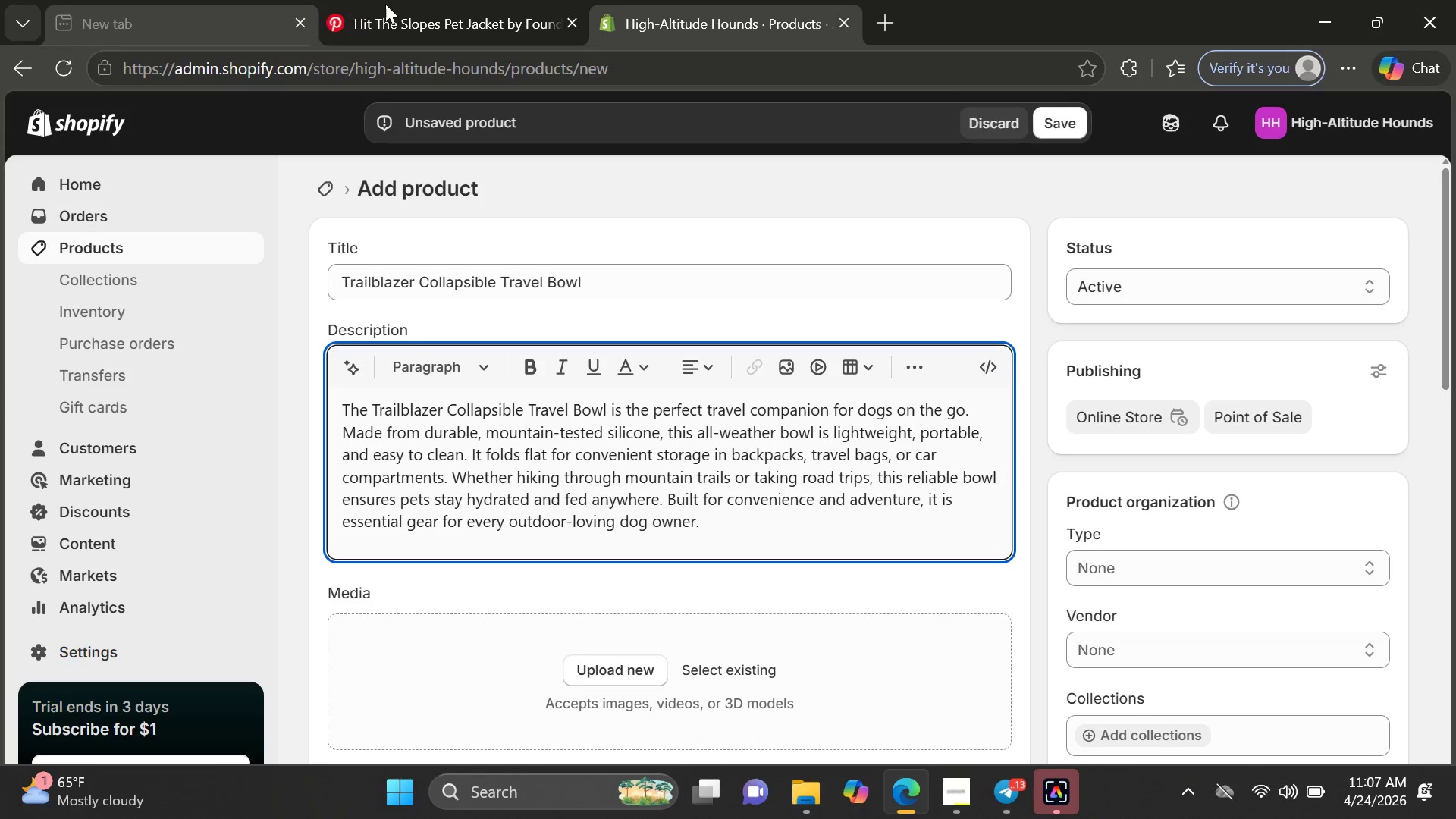 
left_click([455, 24])
 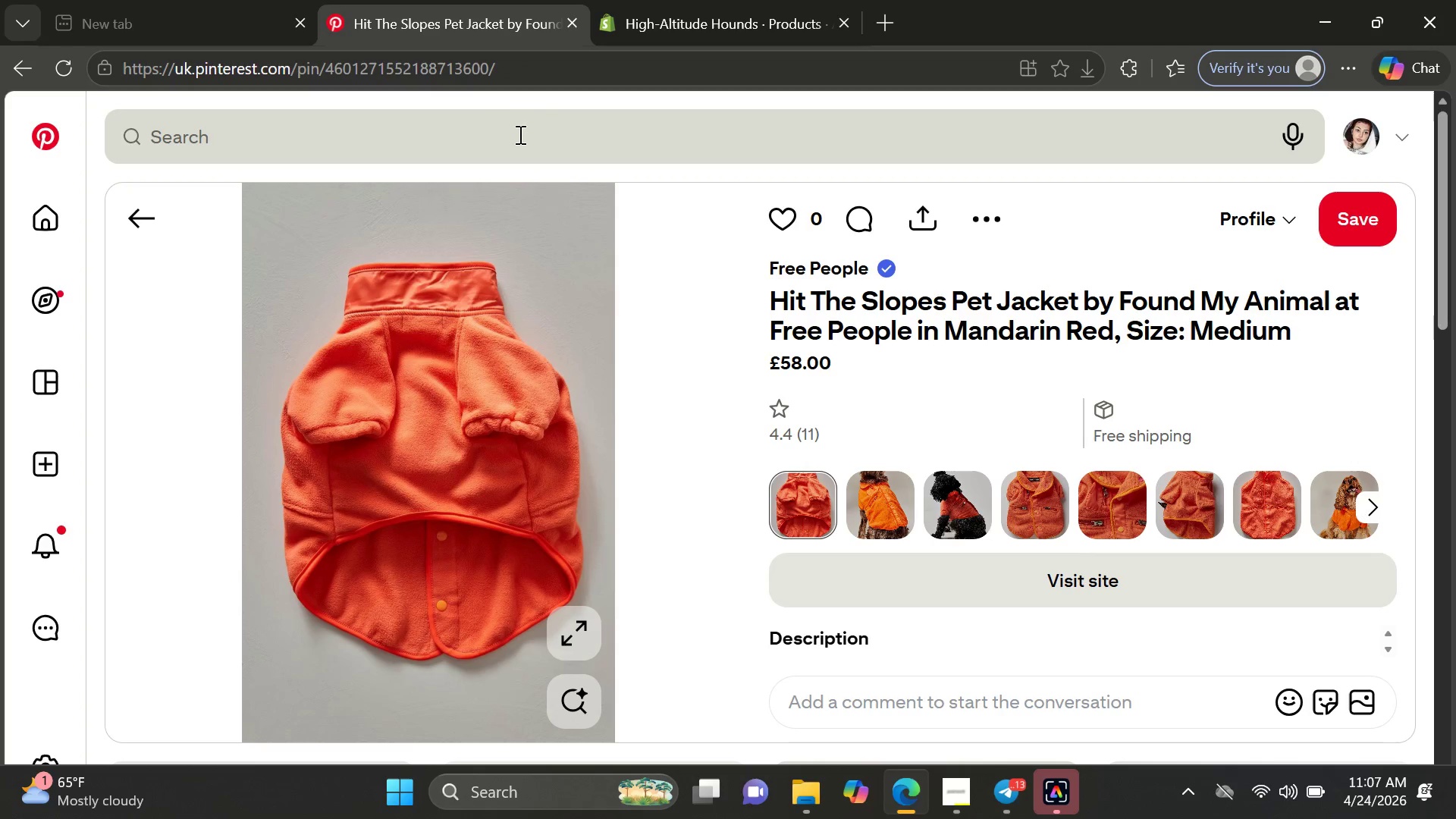 
left_click([519, 135])
 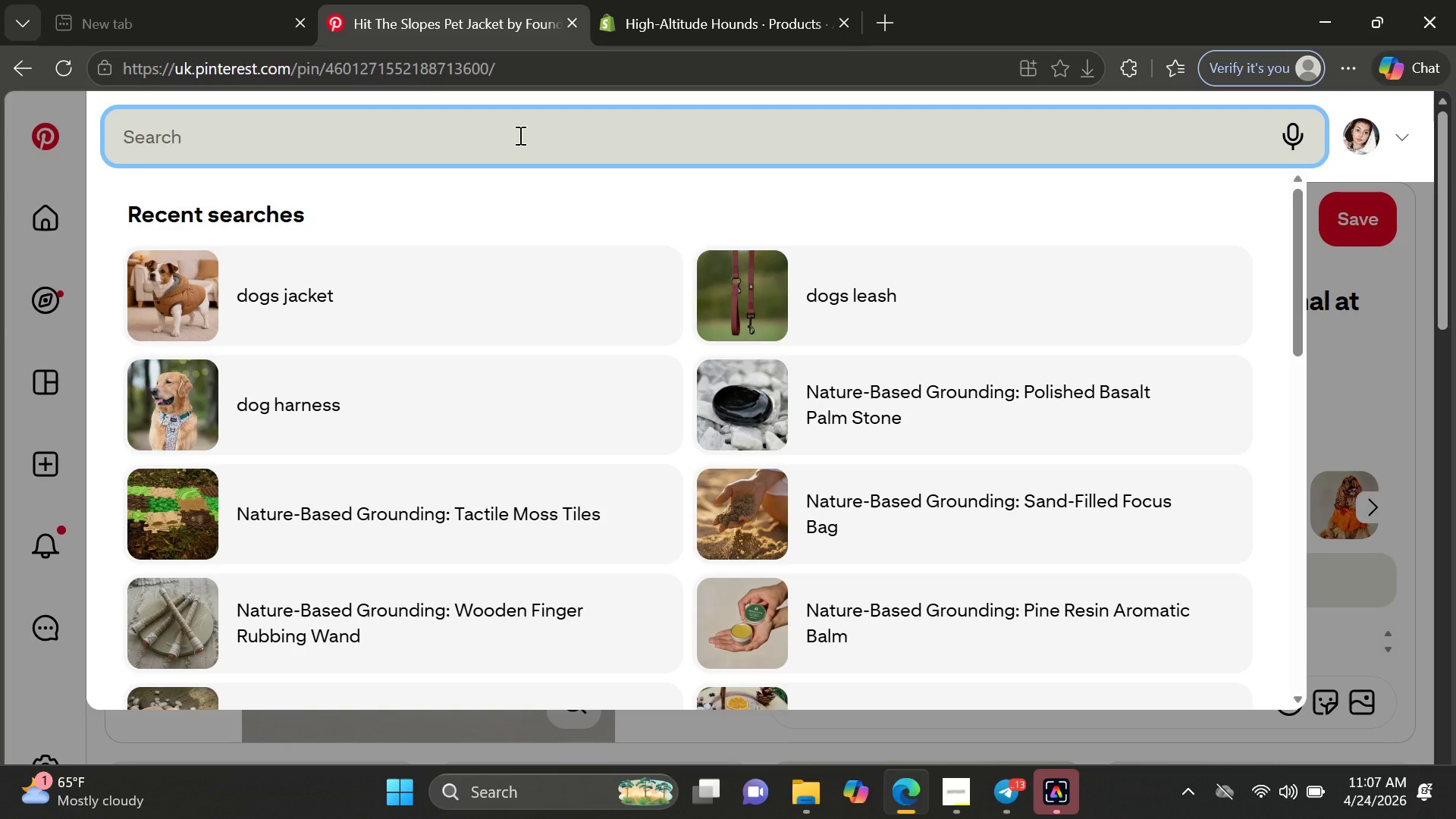 
type(dog bowl)
 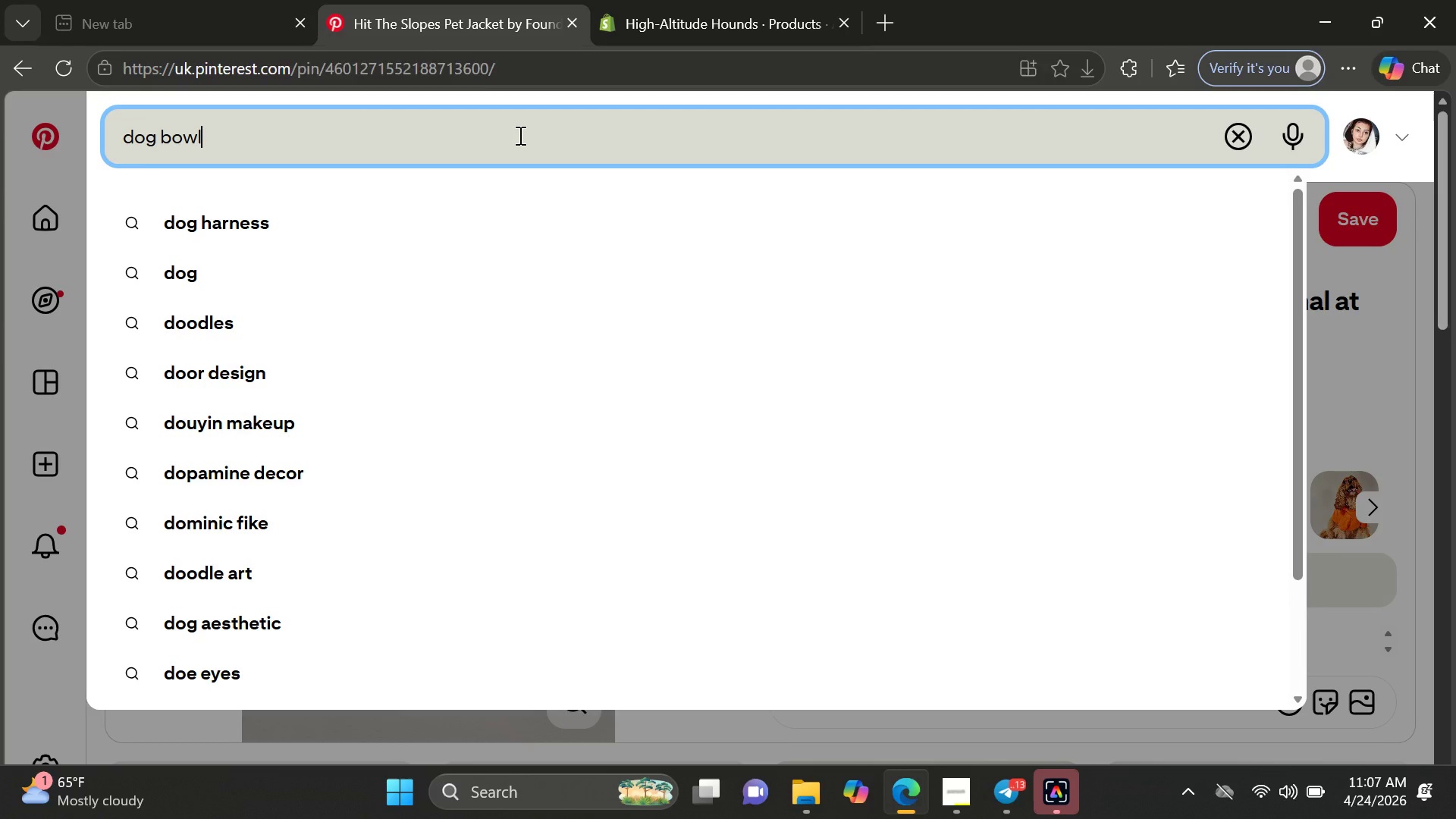 
key(Enter)
 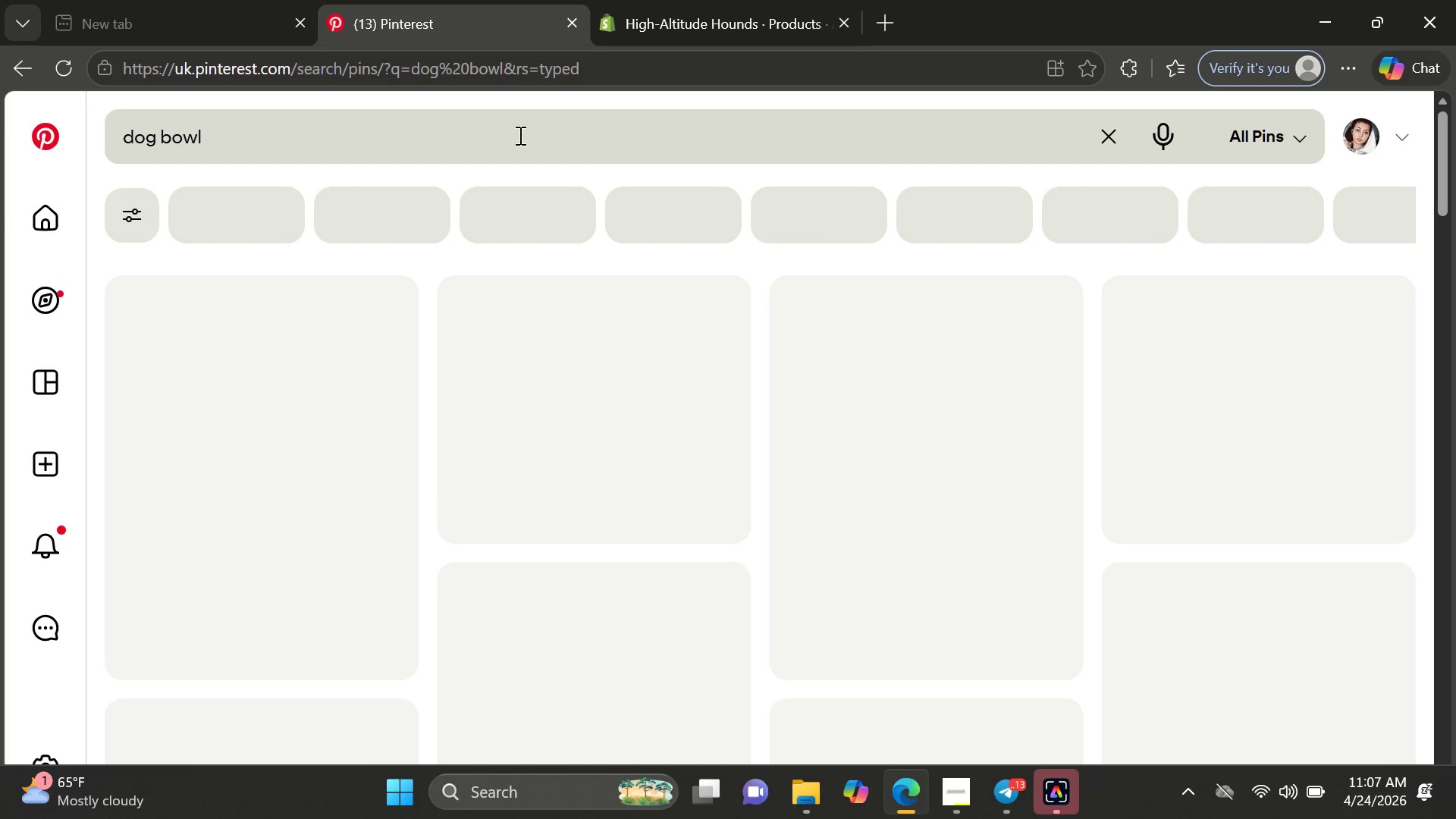 
wait(6.67)
 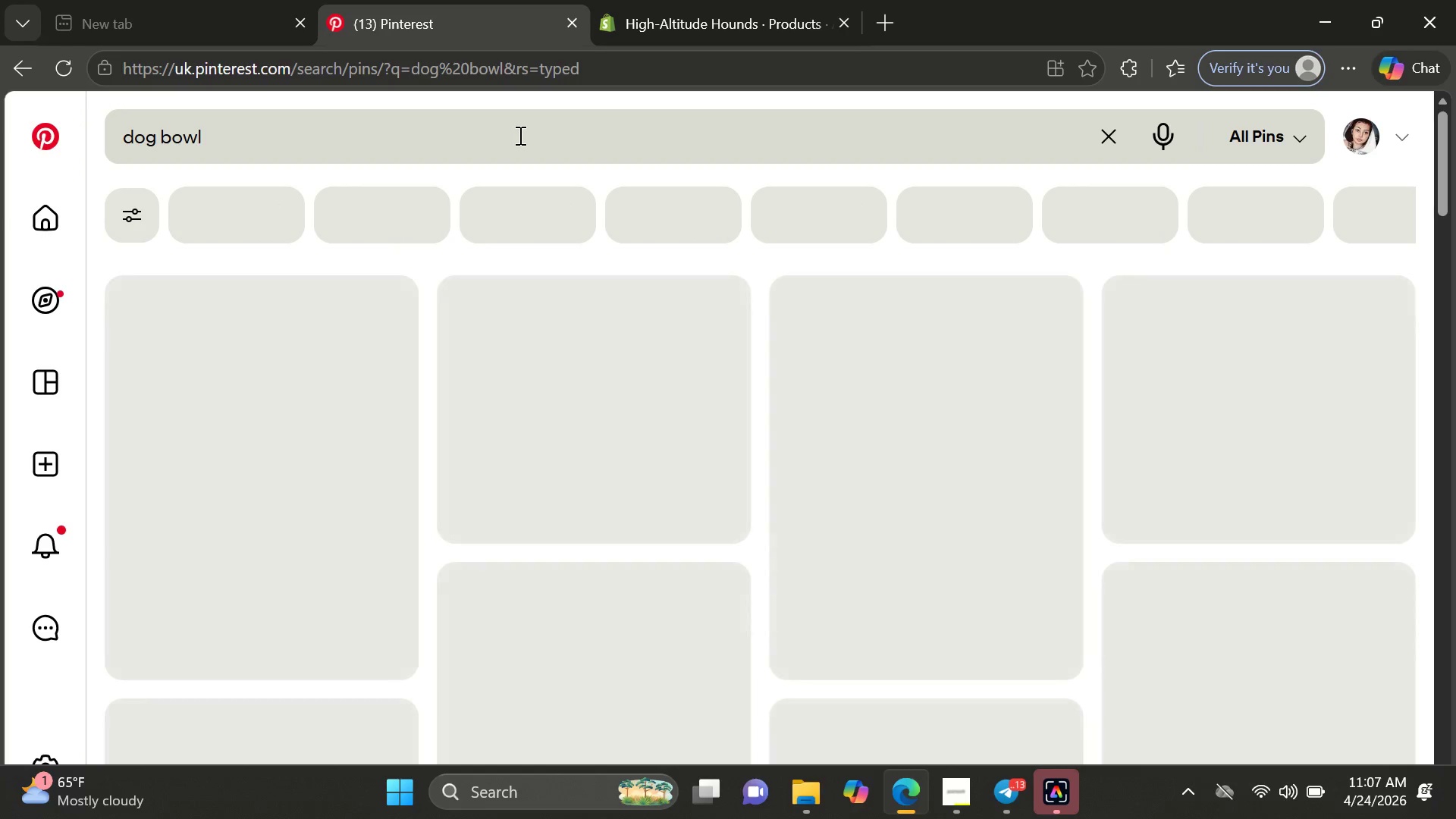 
mouse_move([1251, 788])
 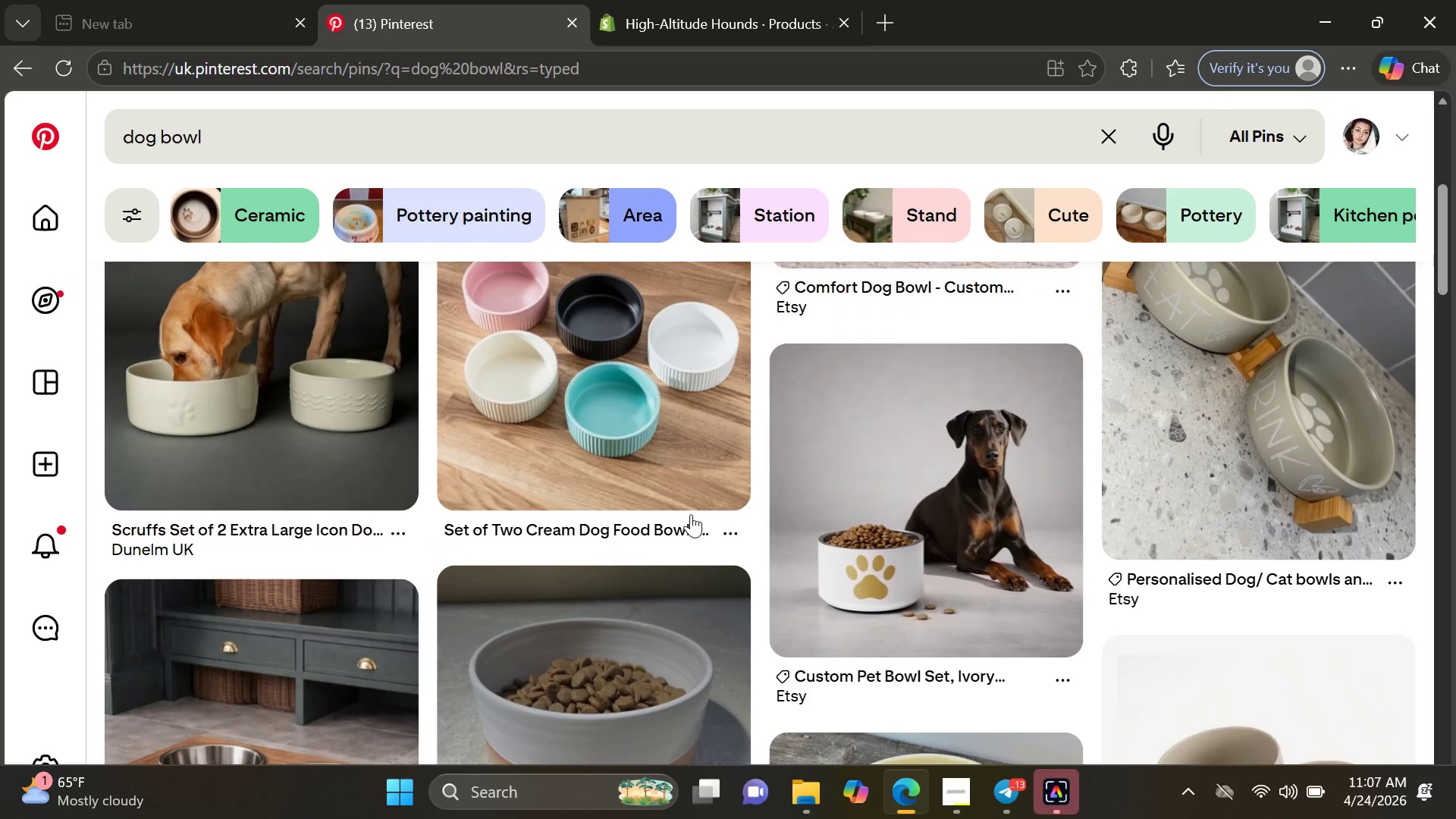 
wait(24.66)
 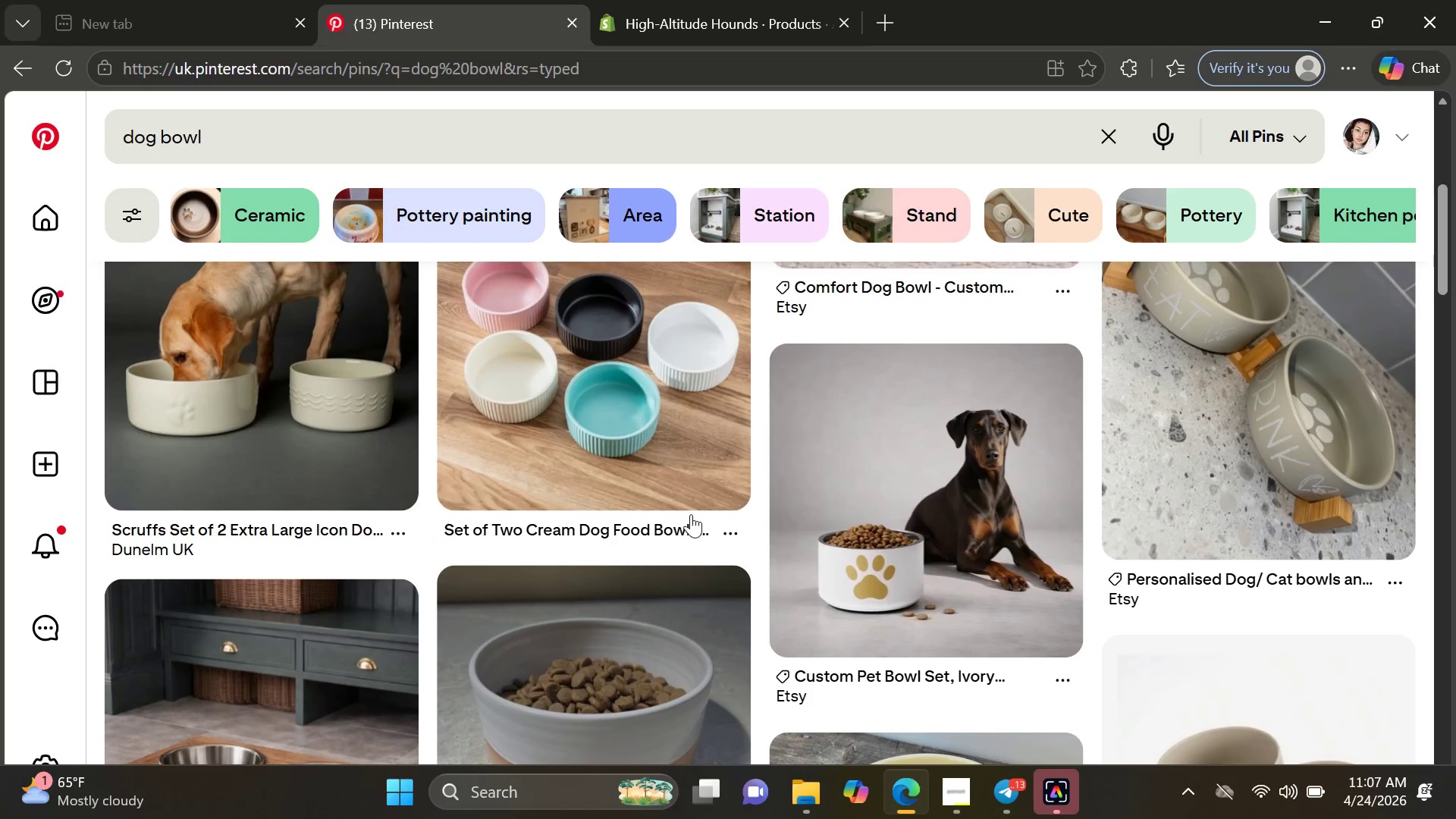 
left_click([620, 439])
 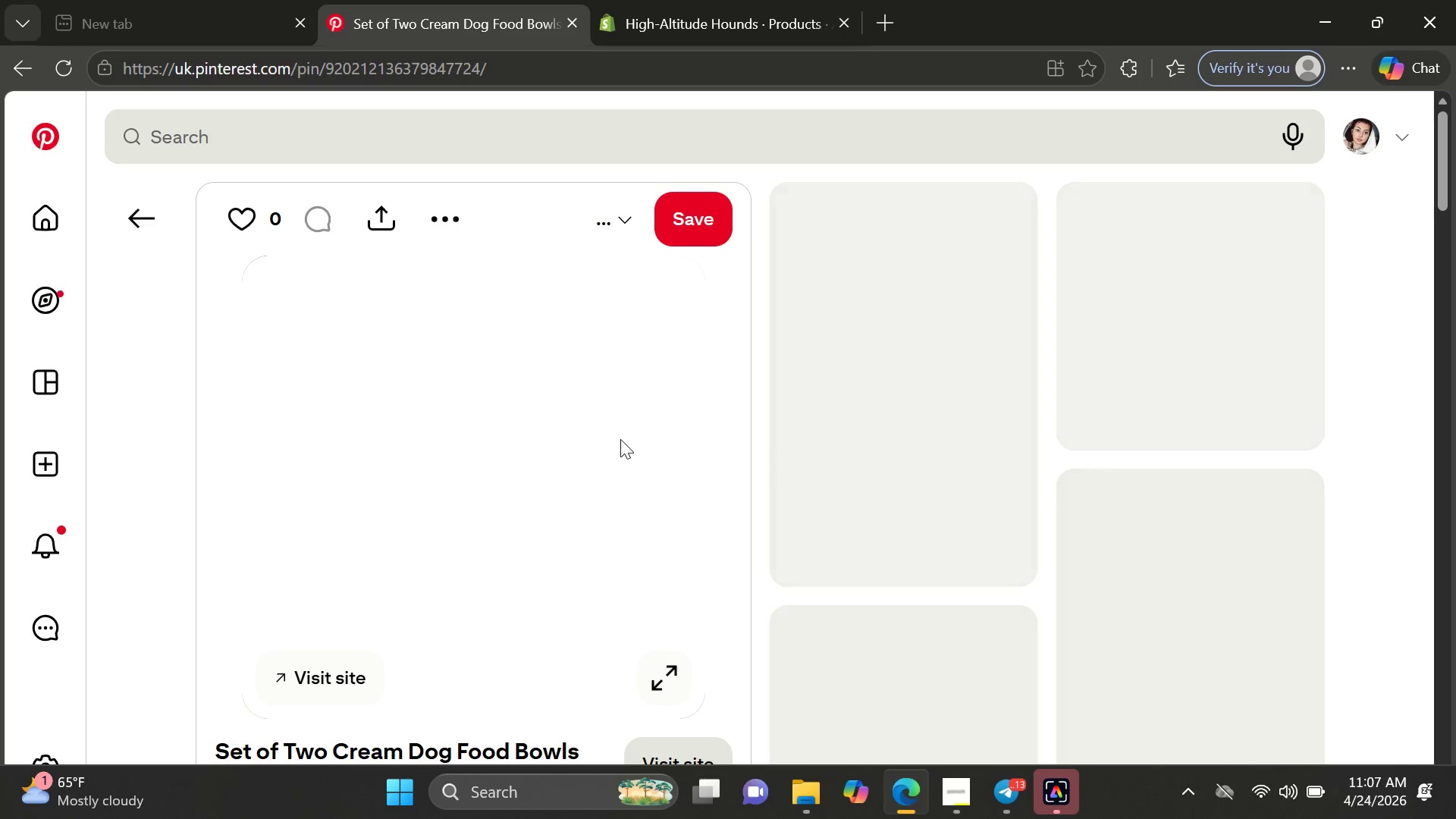 
mouse_move([750, 381])
 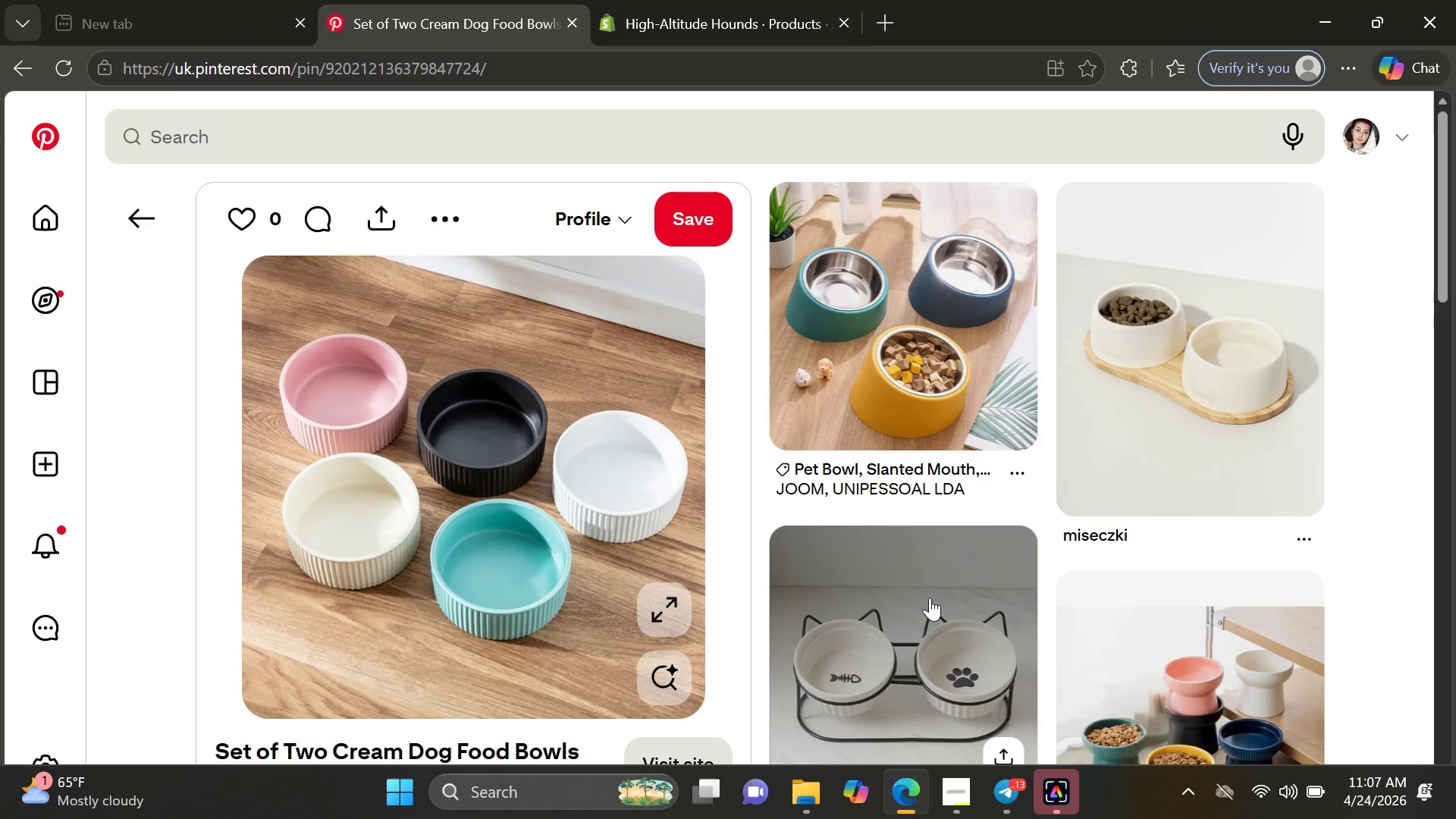 
mouse_move([912, 588])
 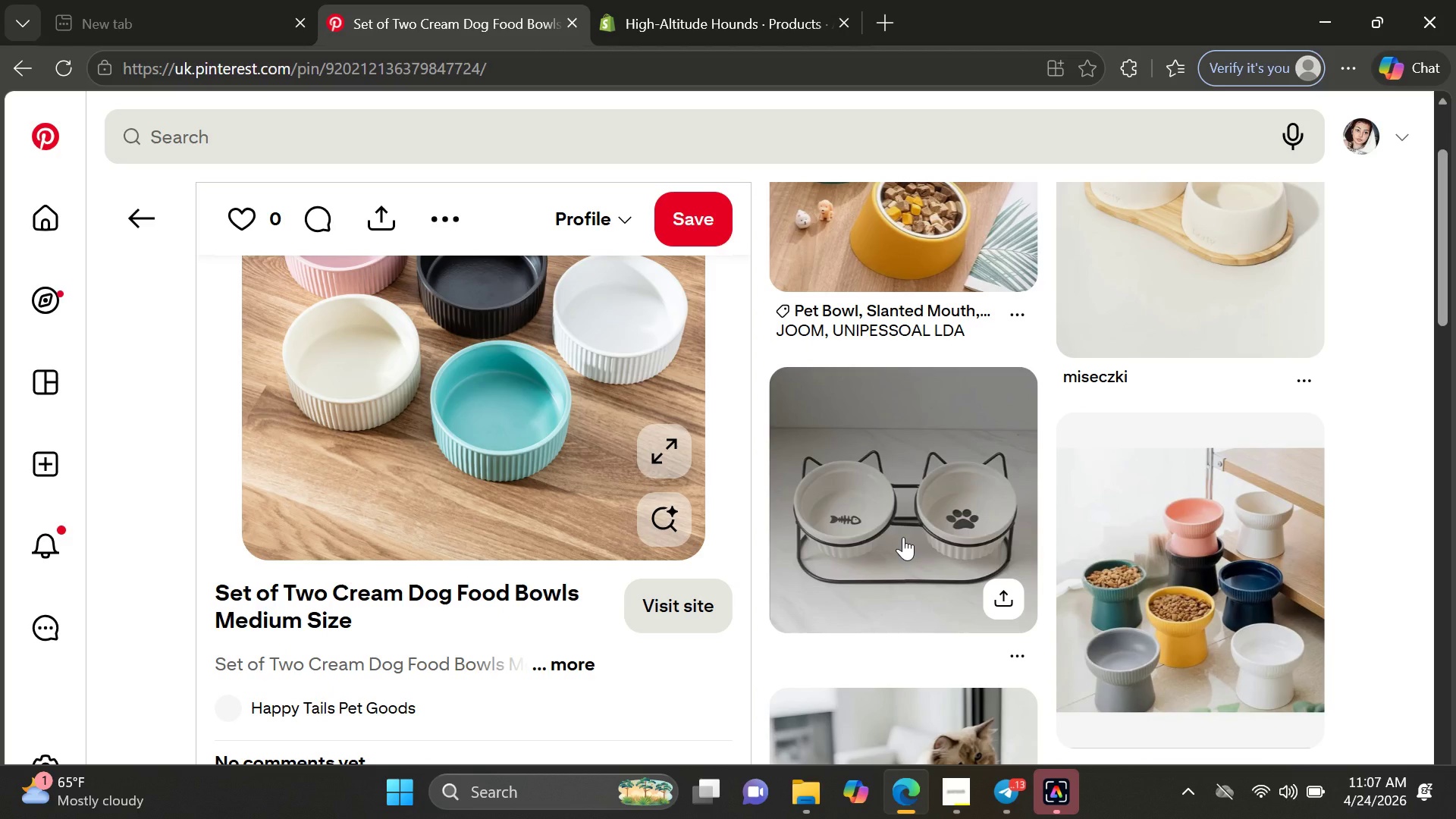 
left_click([903, 537])
 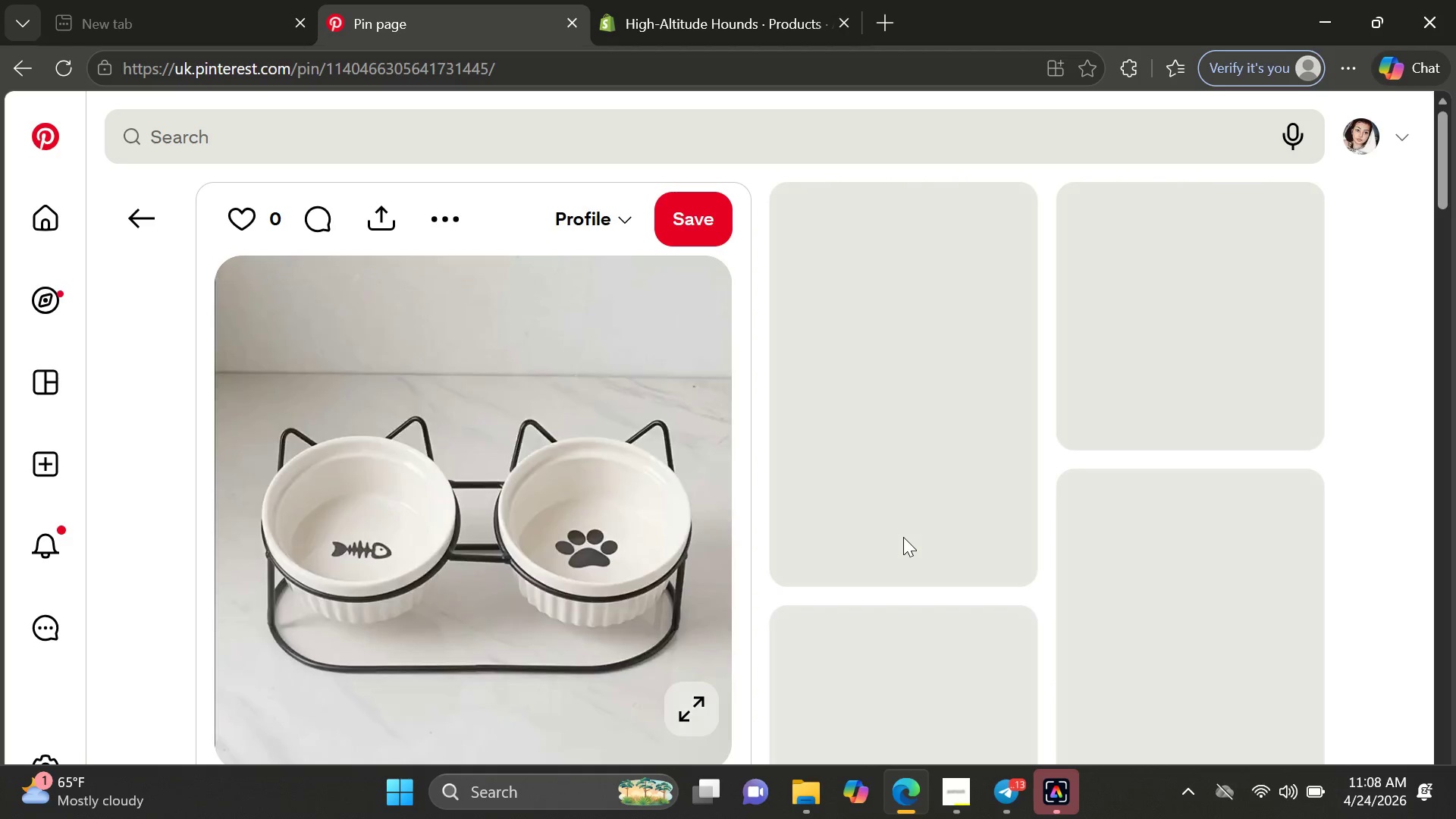 
wait(9.12)
 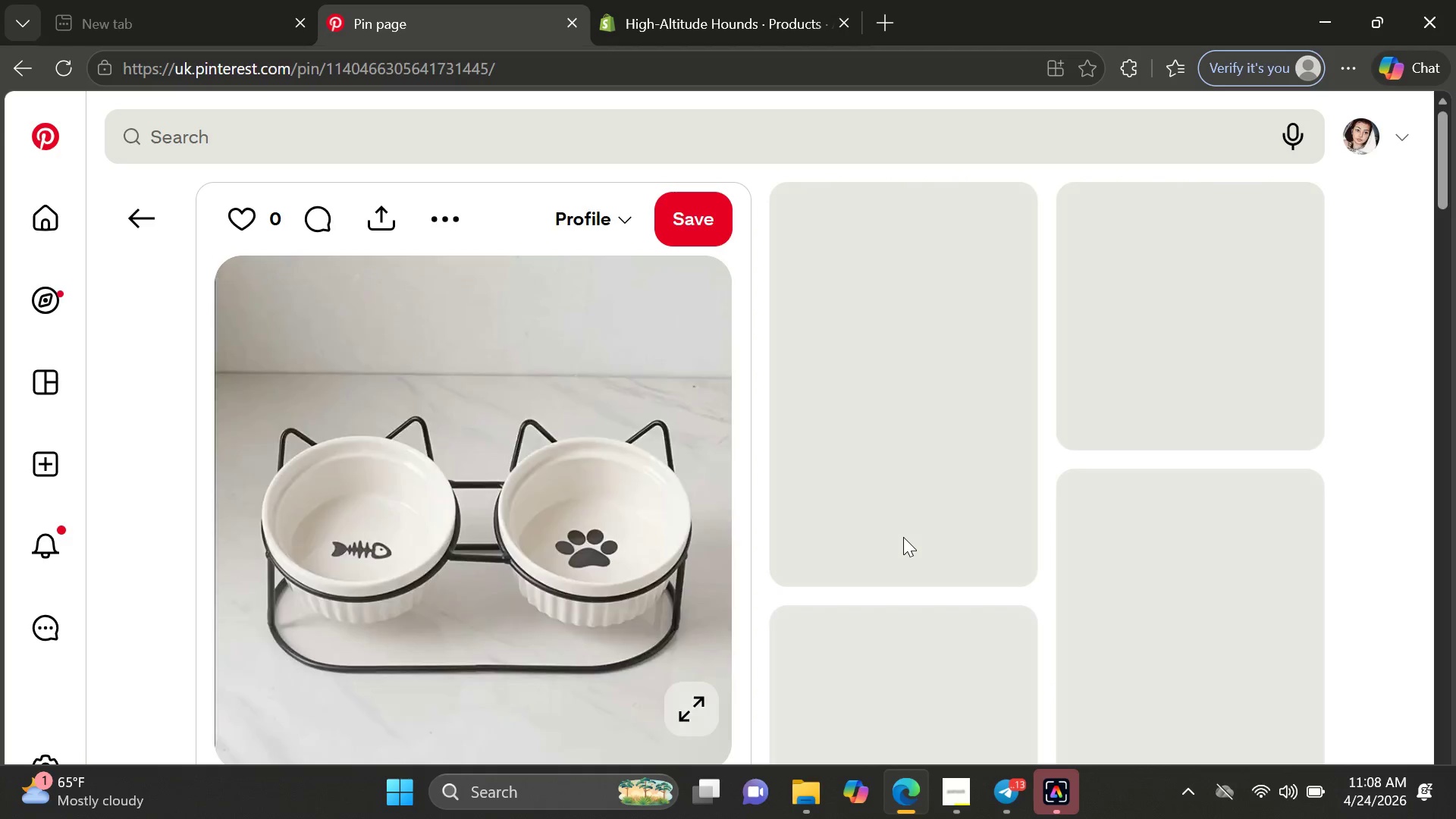 
left_click([479, 217])
 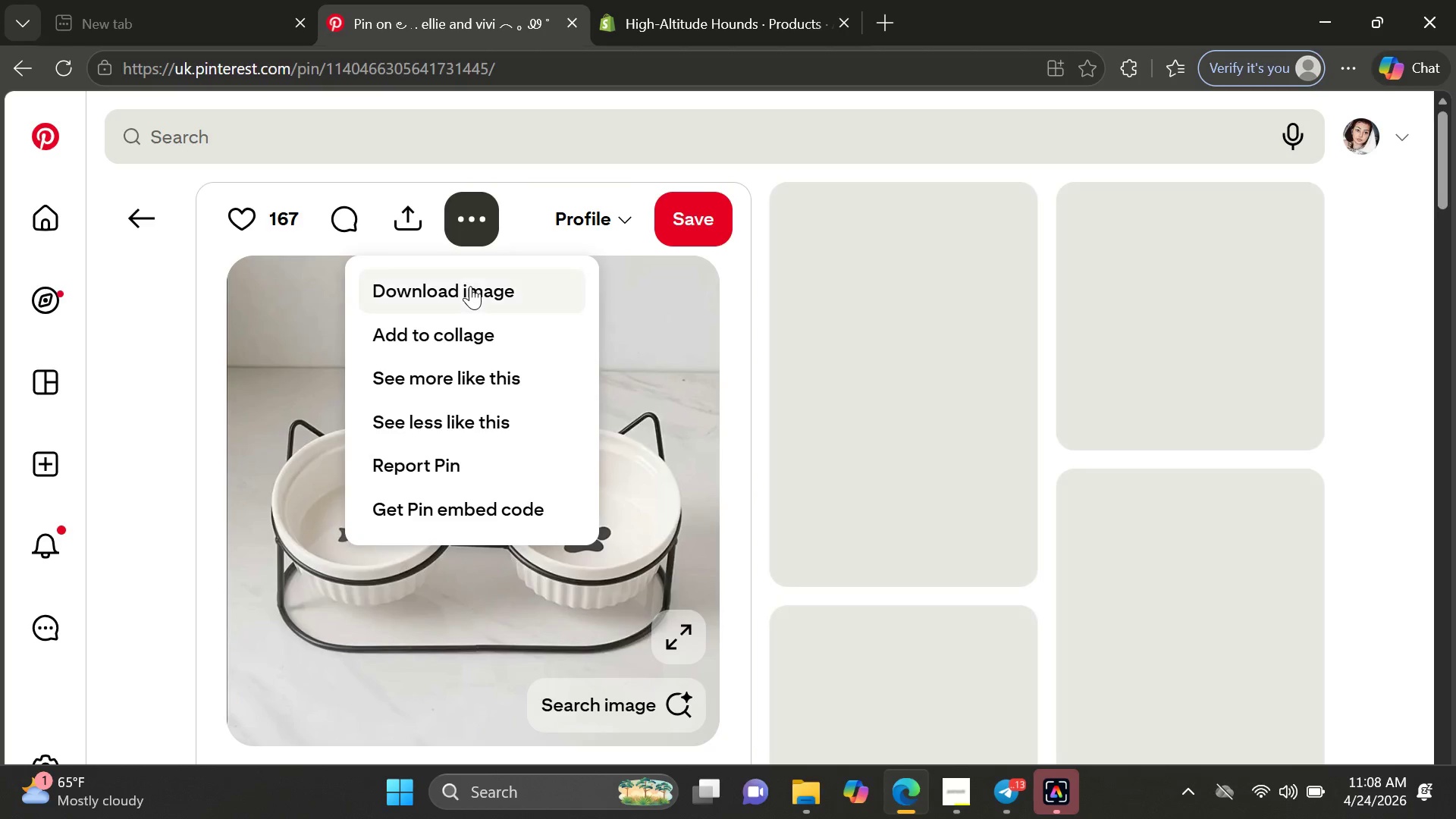 
left_click([470, 286])
 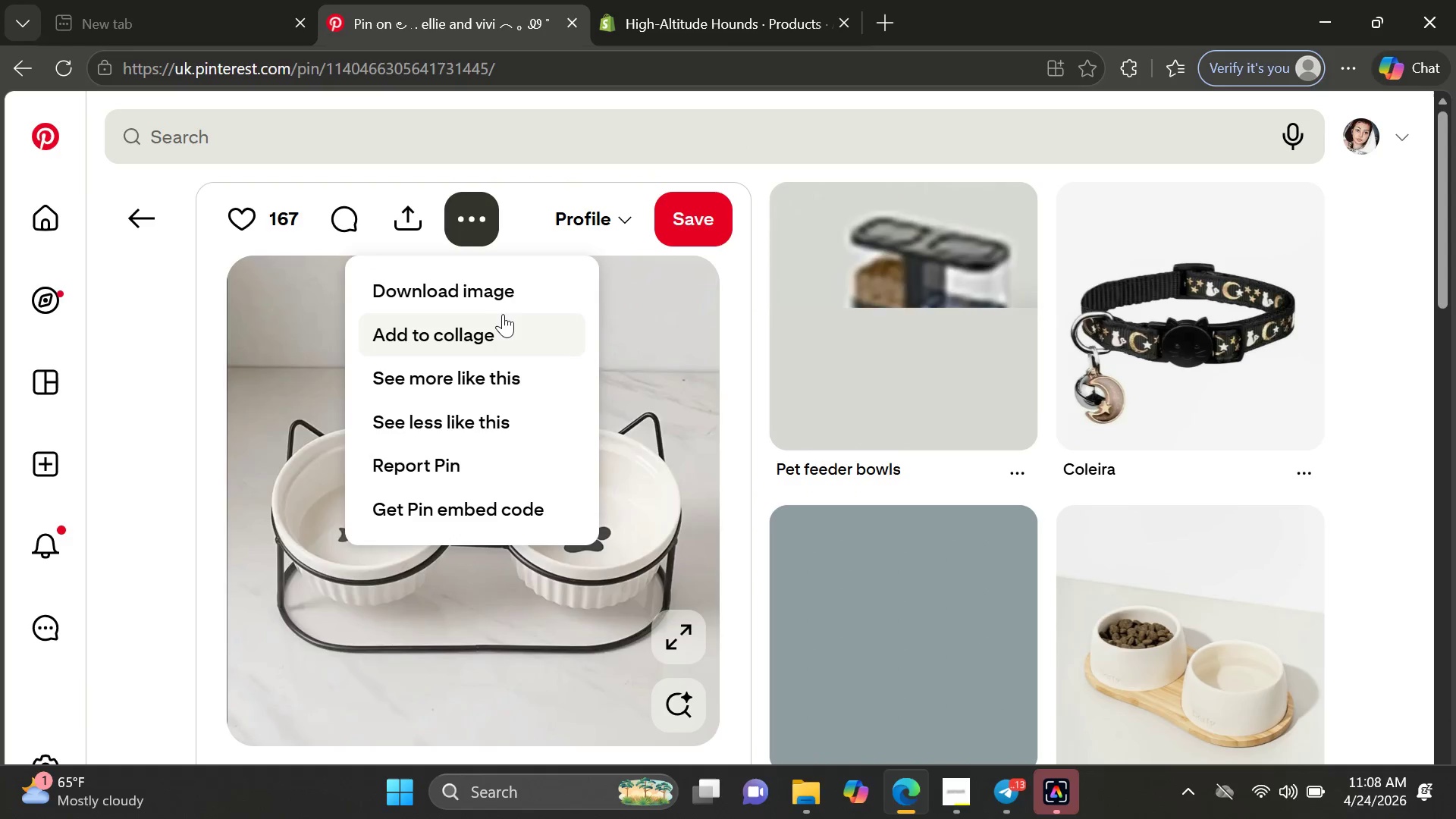 
wait(7.69)
 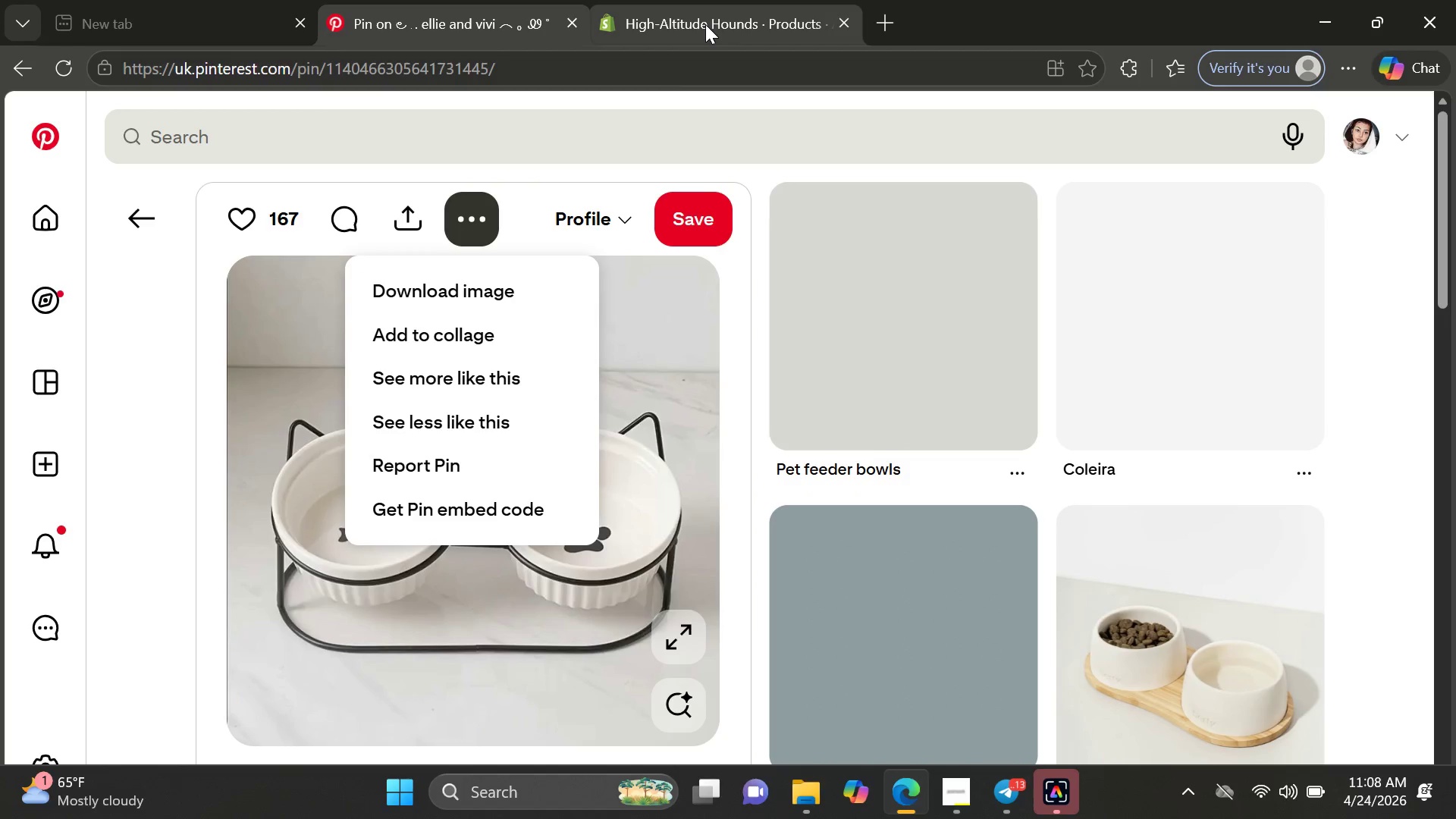 
left_click([709, 35])
 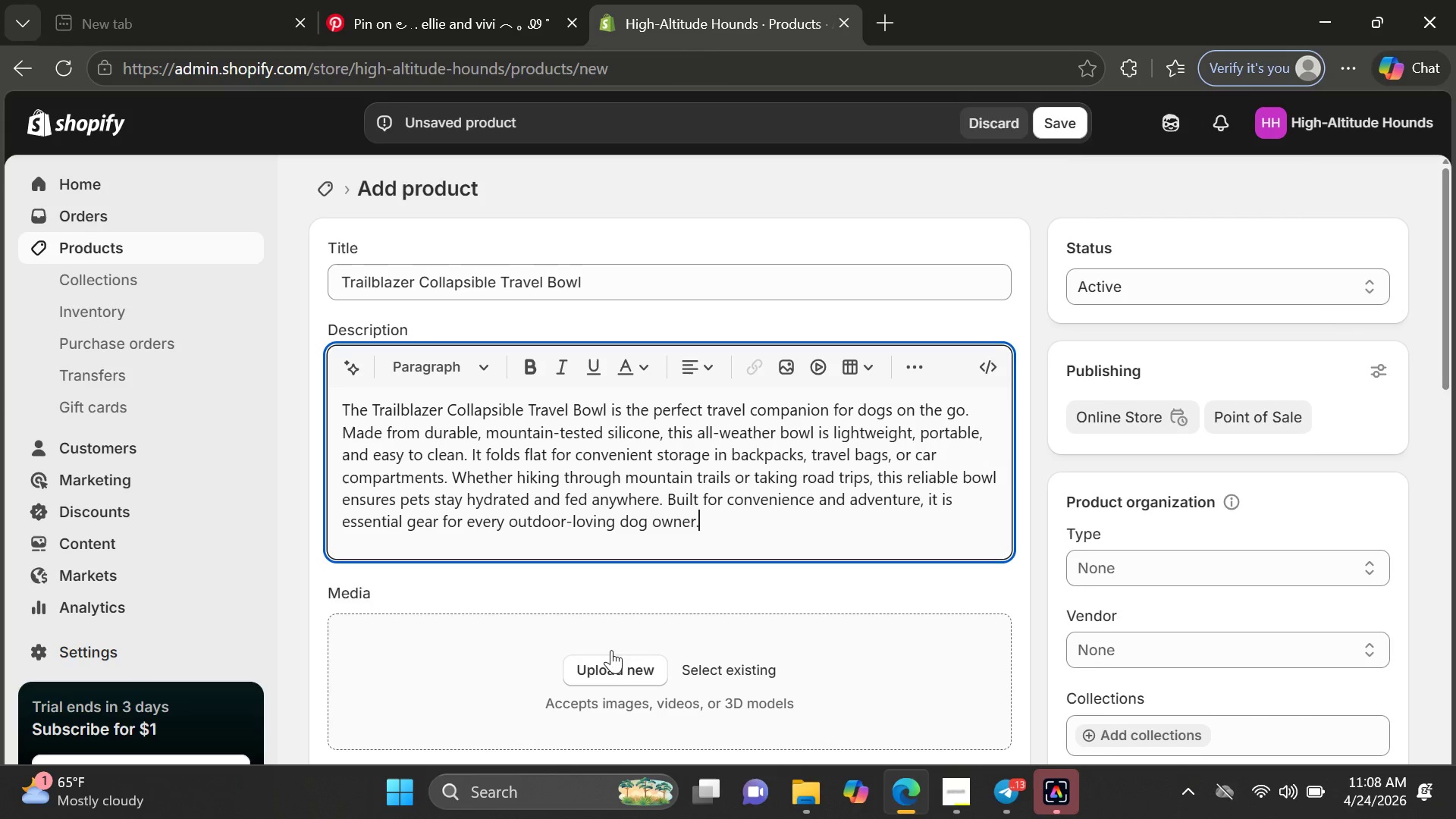 
left_click([613, 670])
 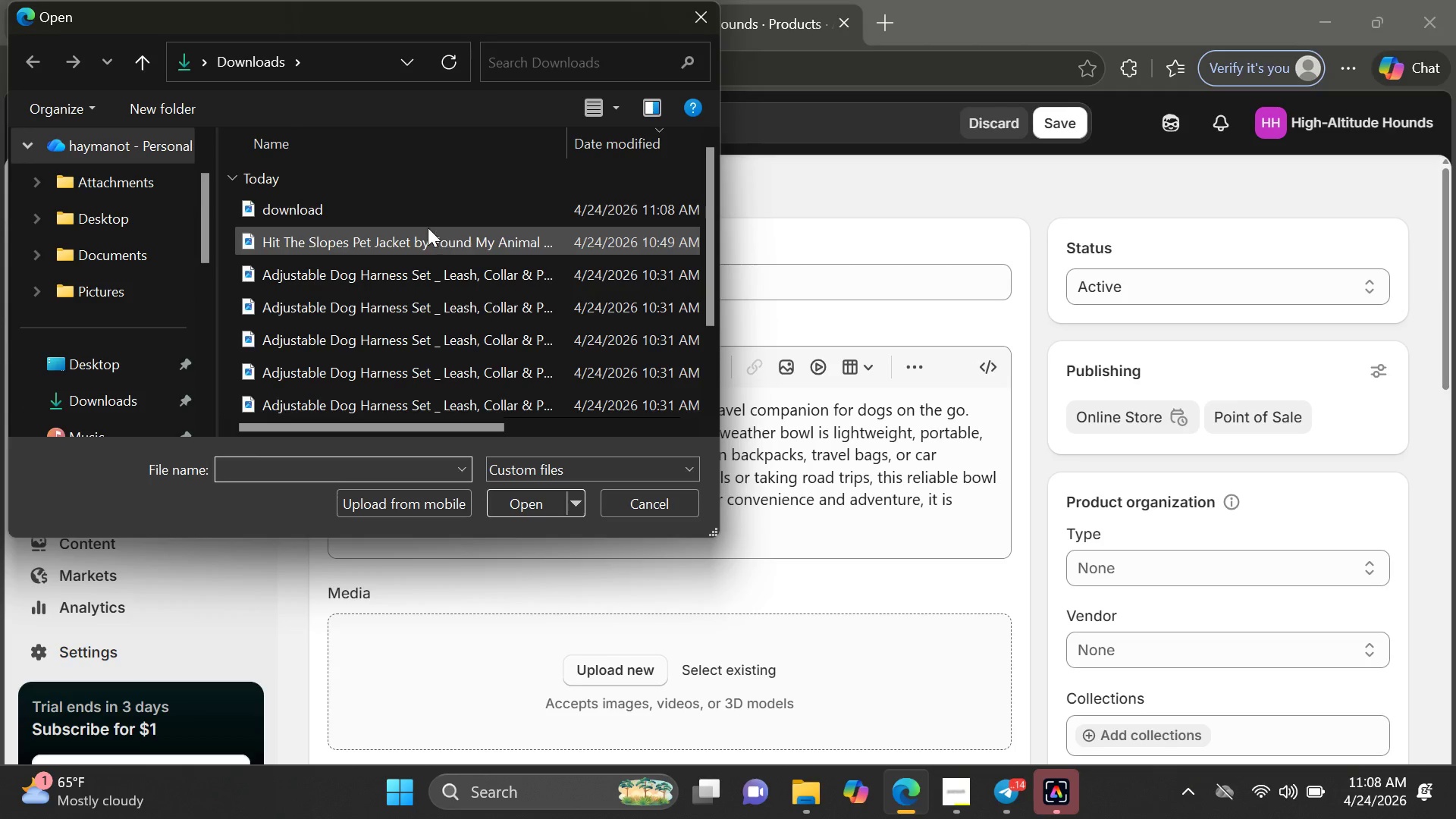 
double_click([422, 214])
 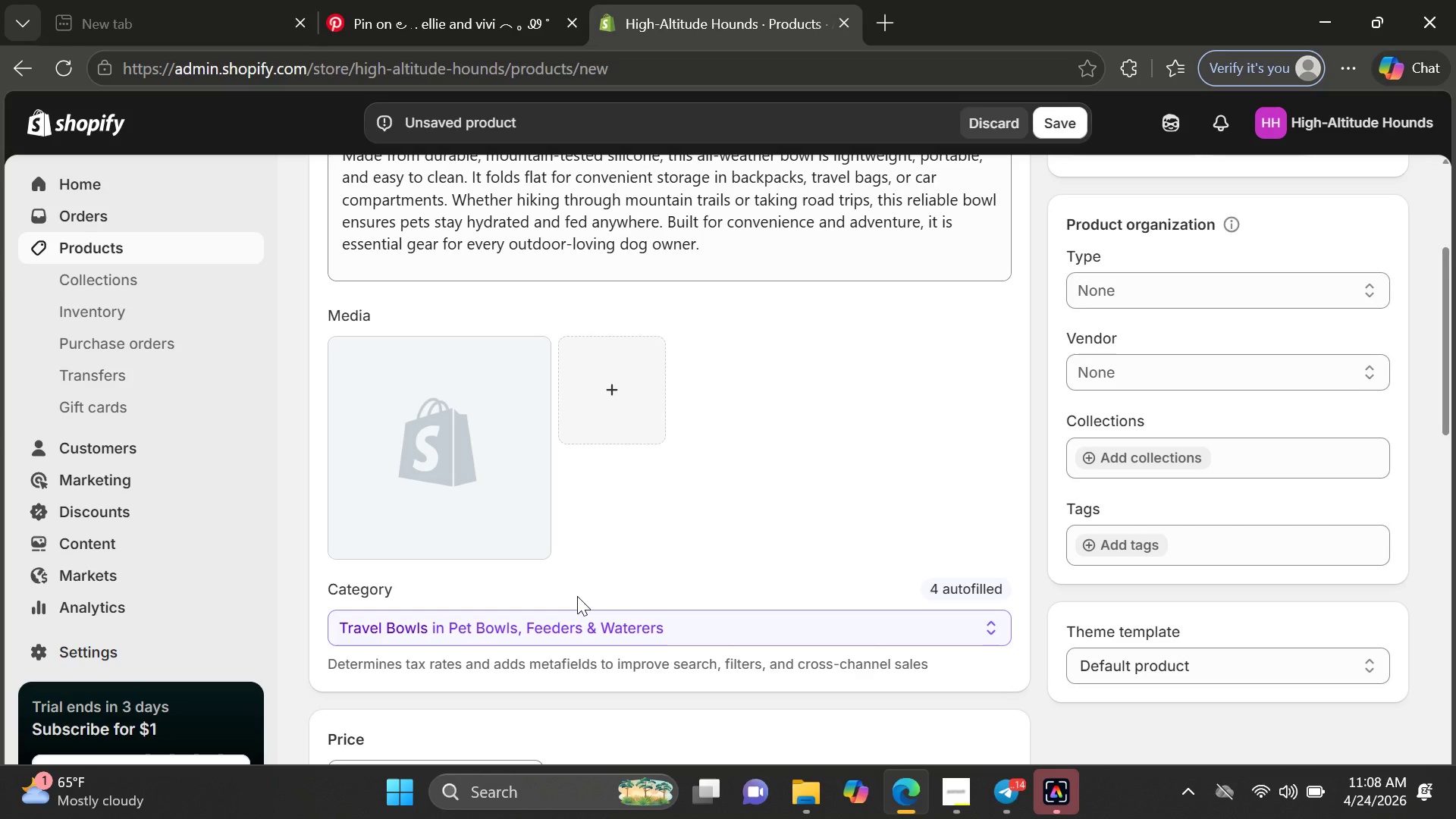 
wait(30.12)
 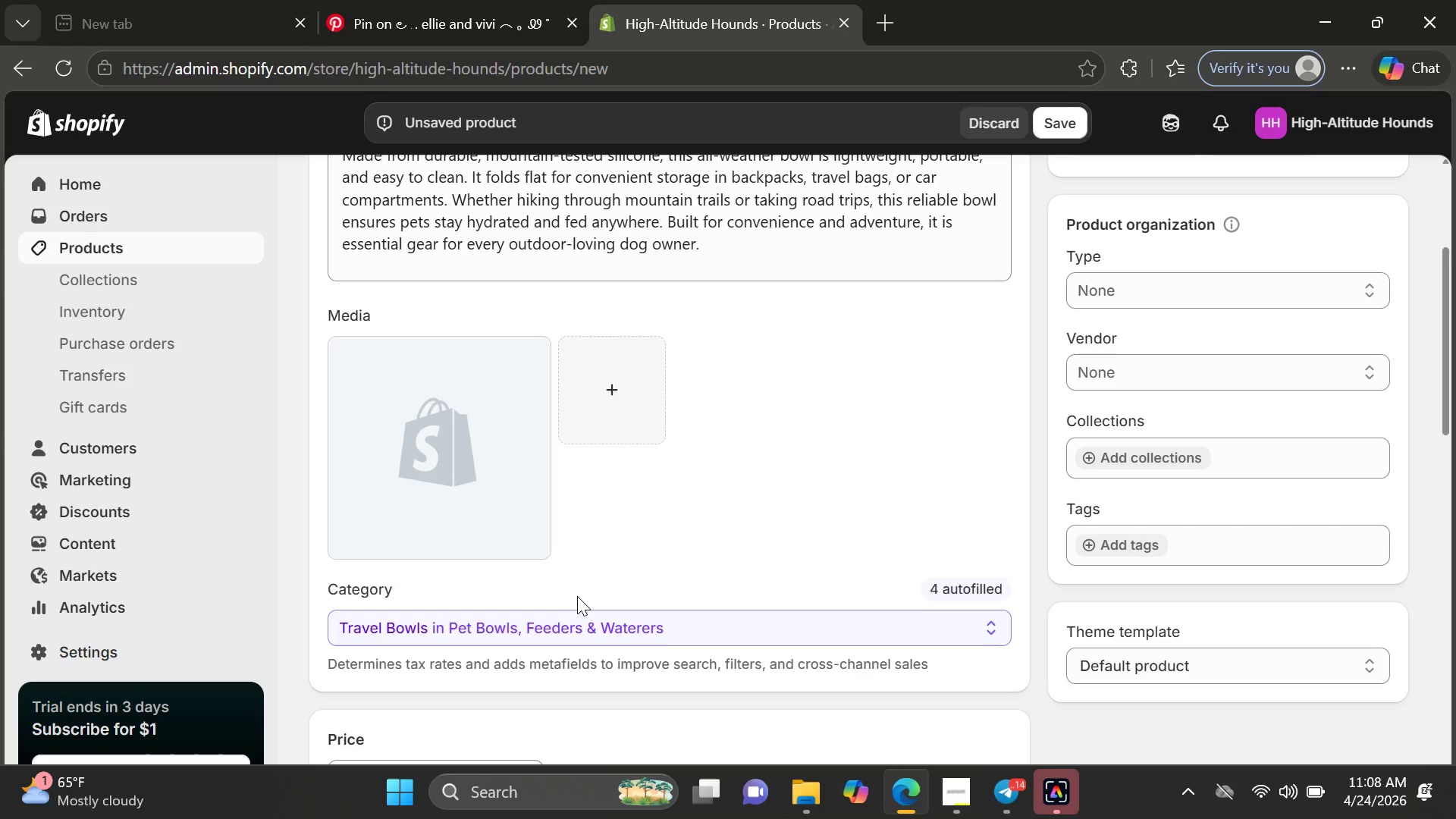 
left_click([457, 470])
 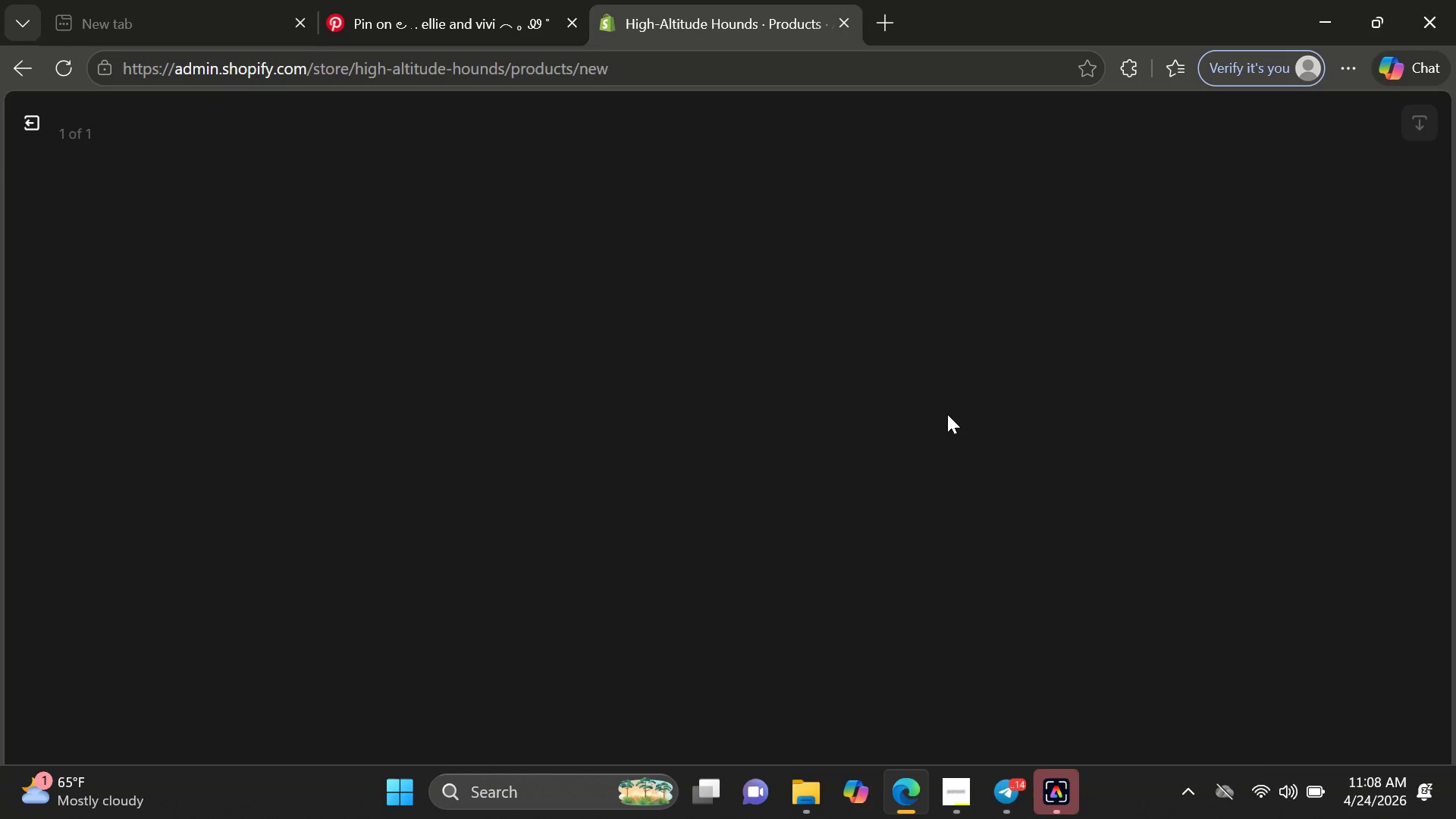 
wait(5.81)
 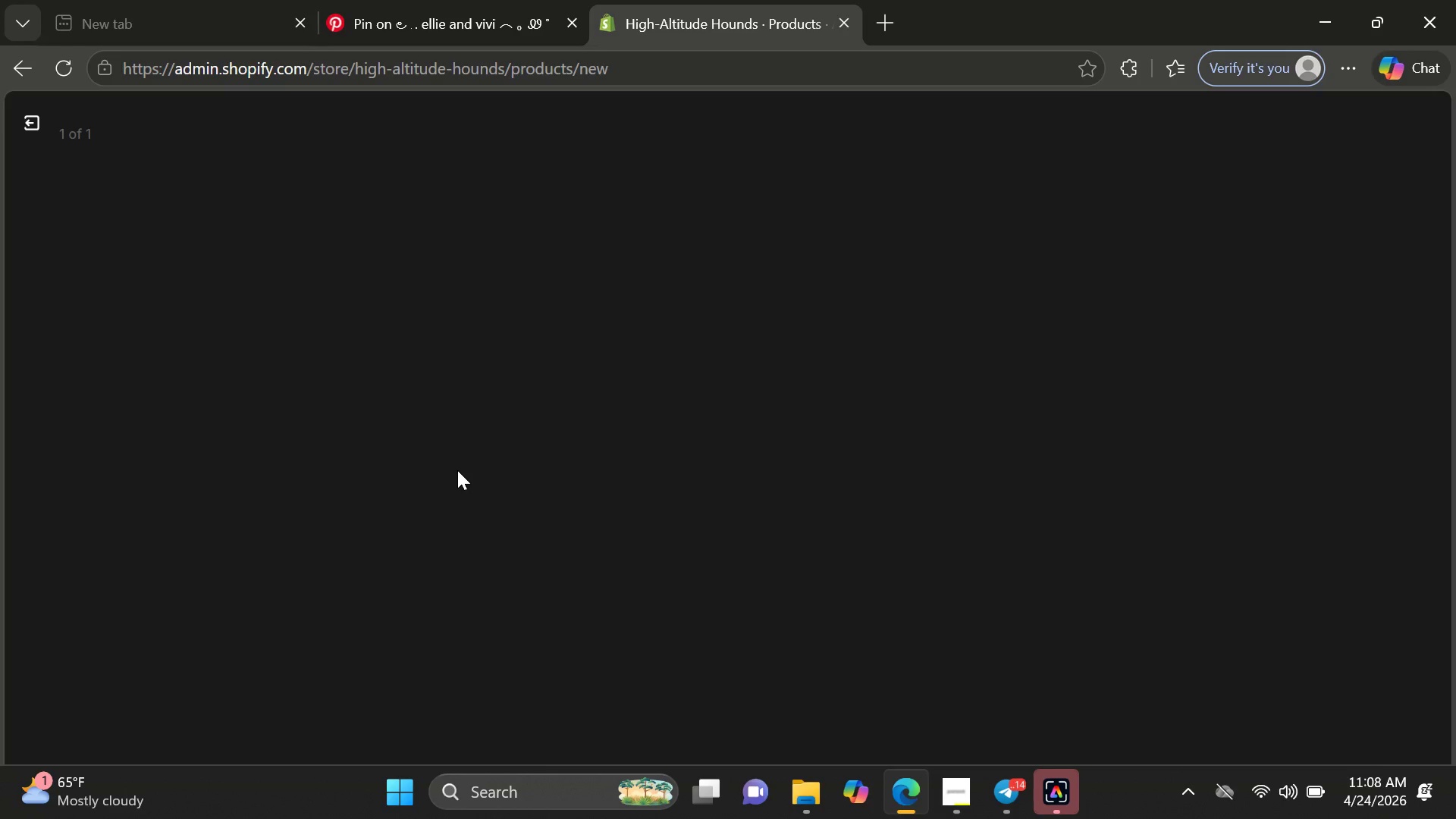 
left_click([953, 795])